 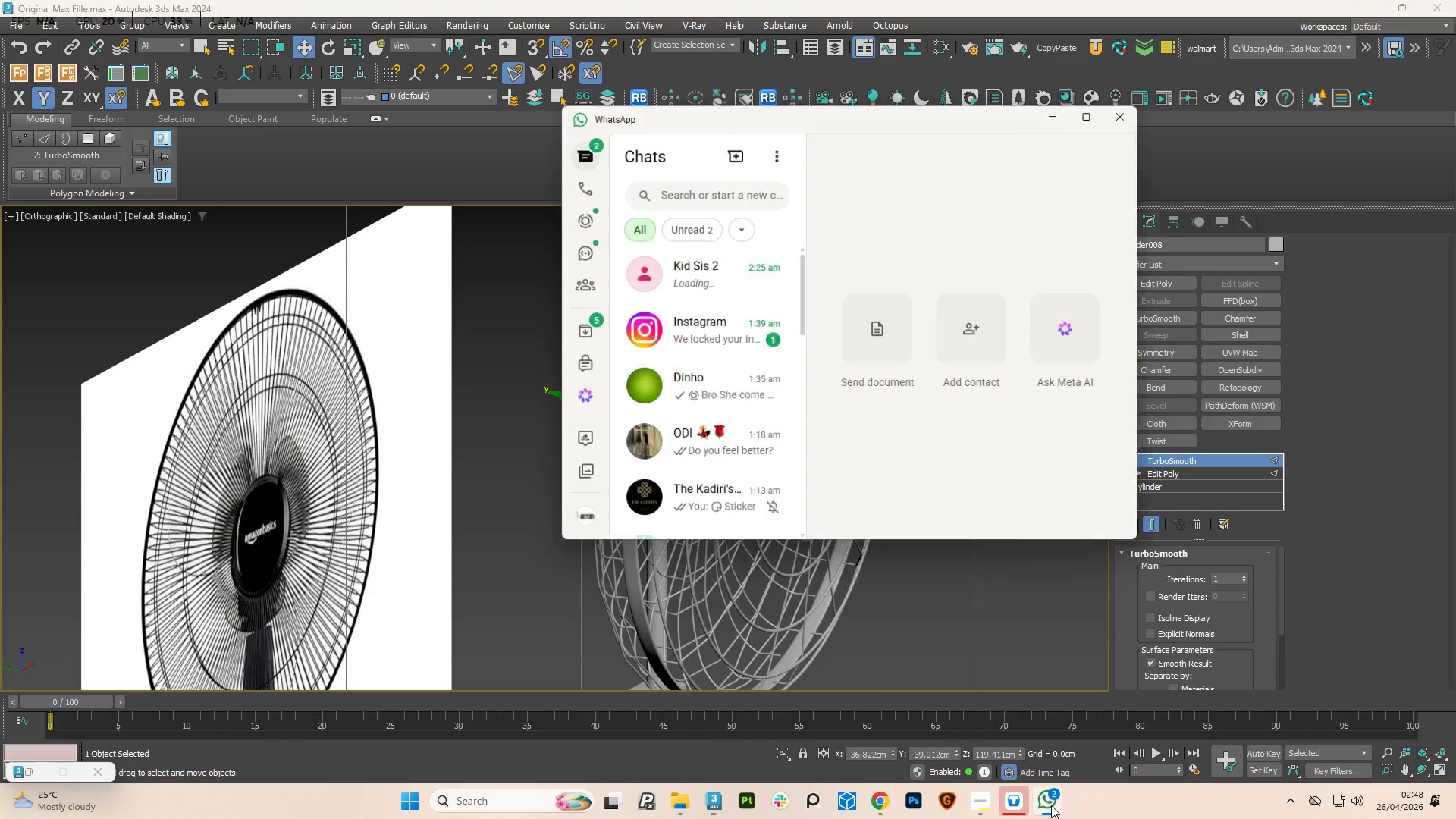 
scroll: coordinate [692, 252], scroll_direction: up, amount: 10.0
 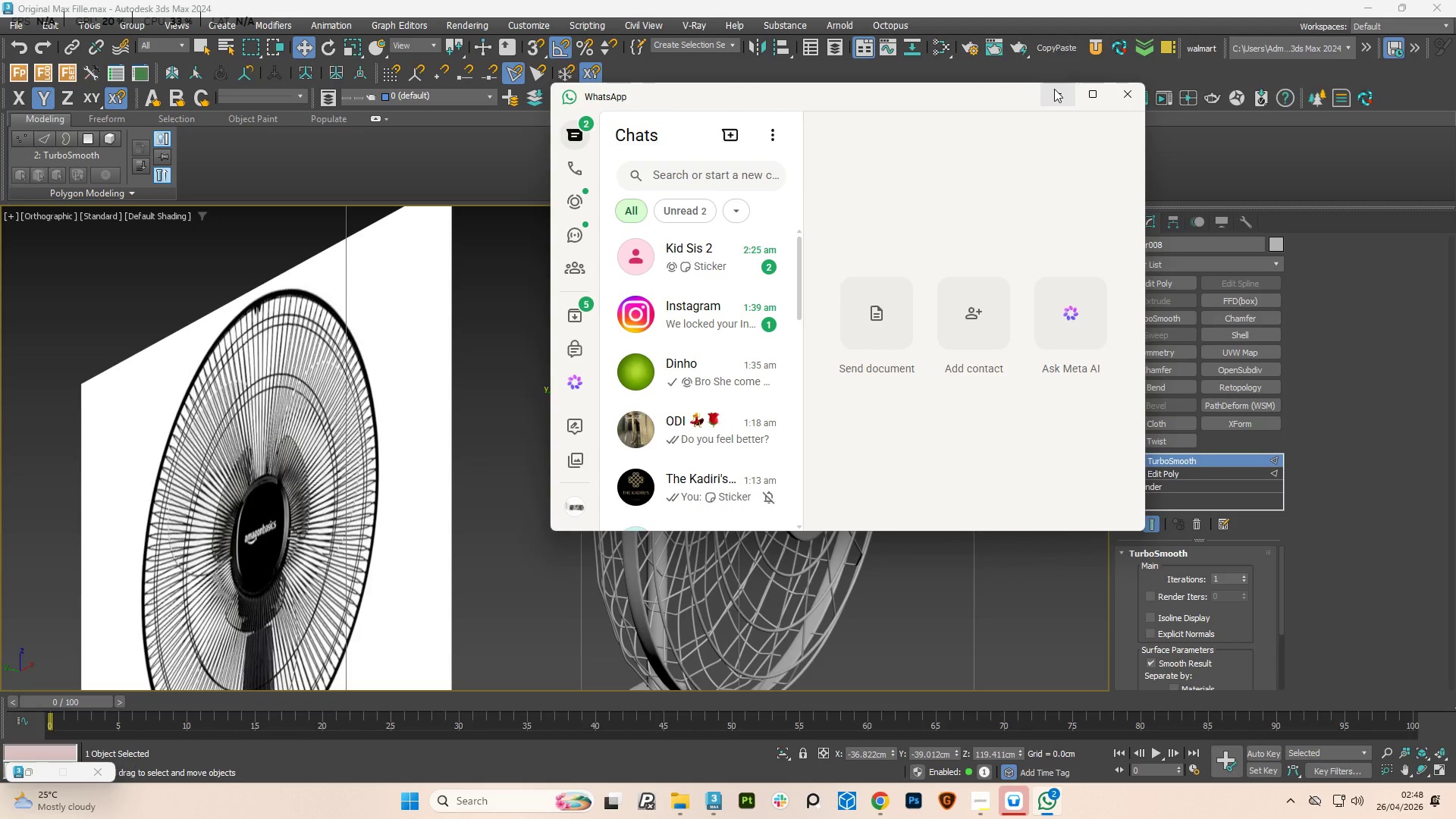 
left_click([700, 260])
 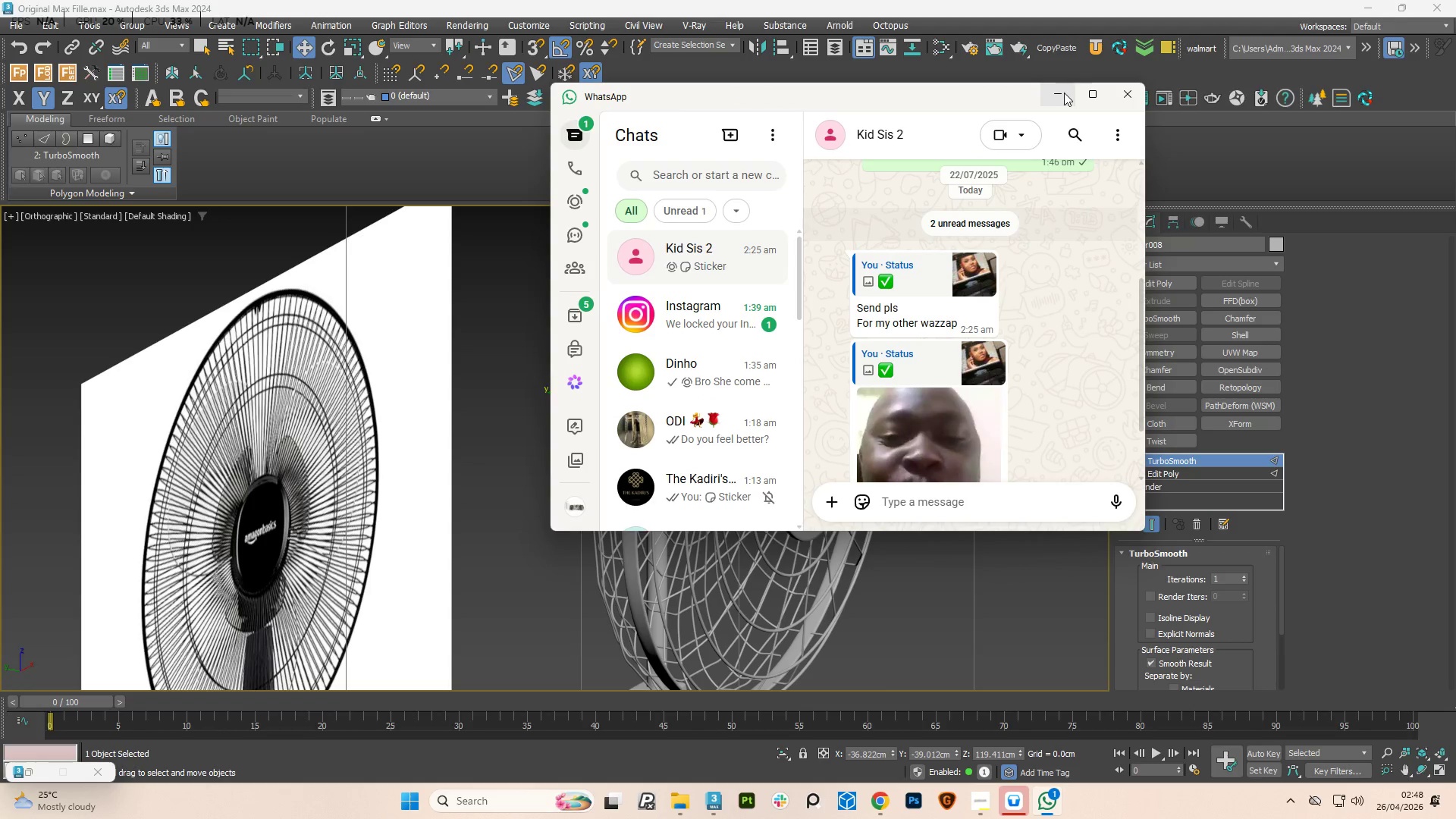 
scroll: coordinate [981, 272], scroll_direction: down, amount: 4.0
 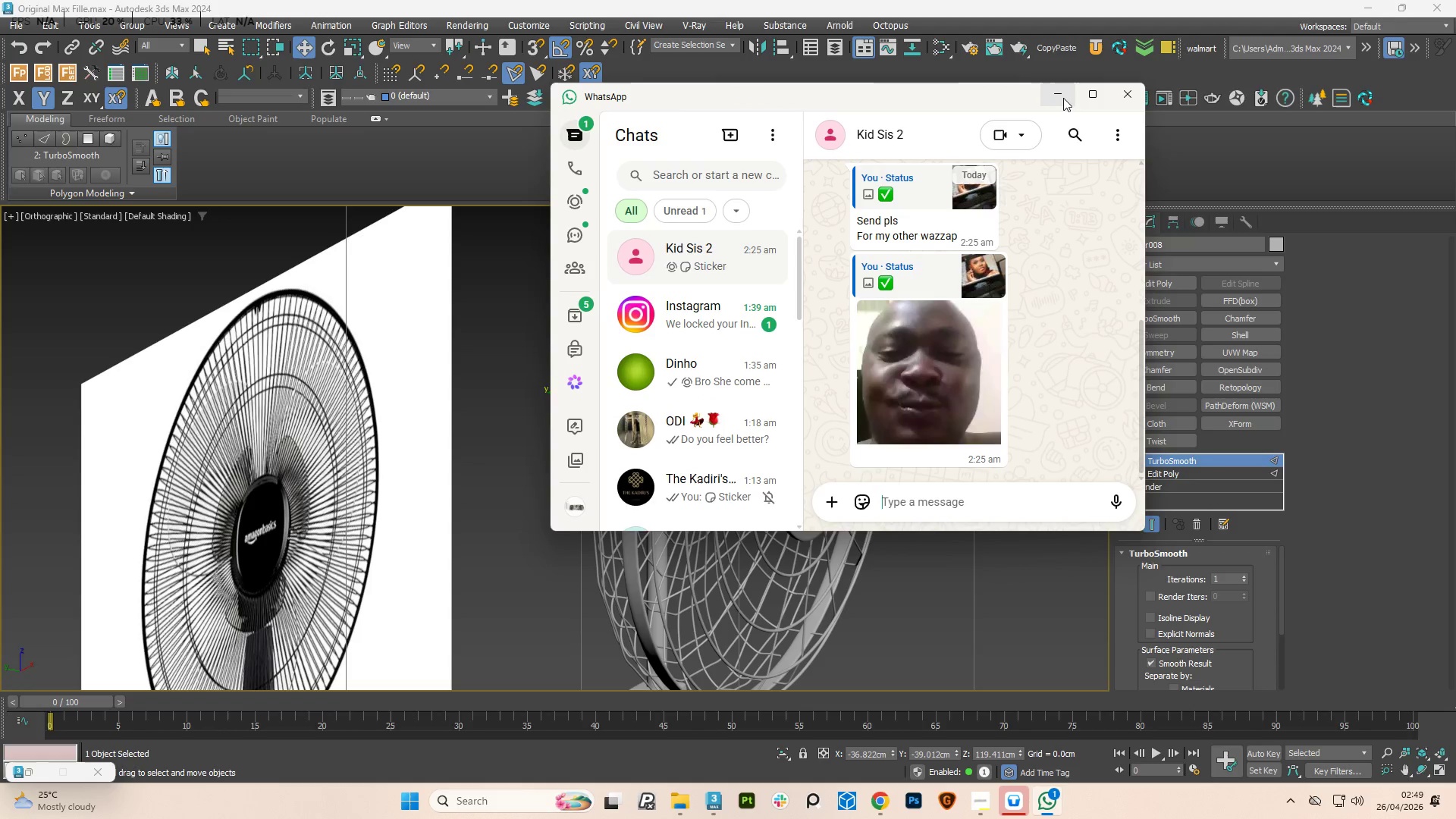 
left_click([1063, 98])
 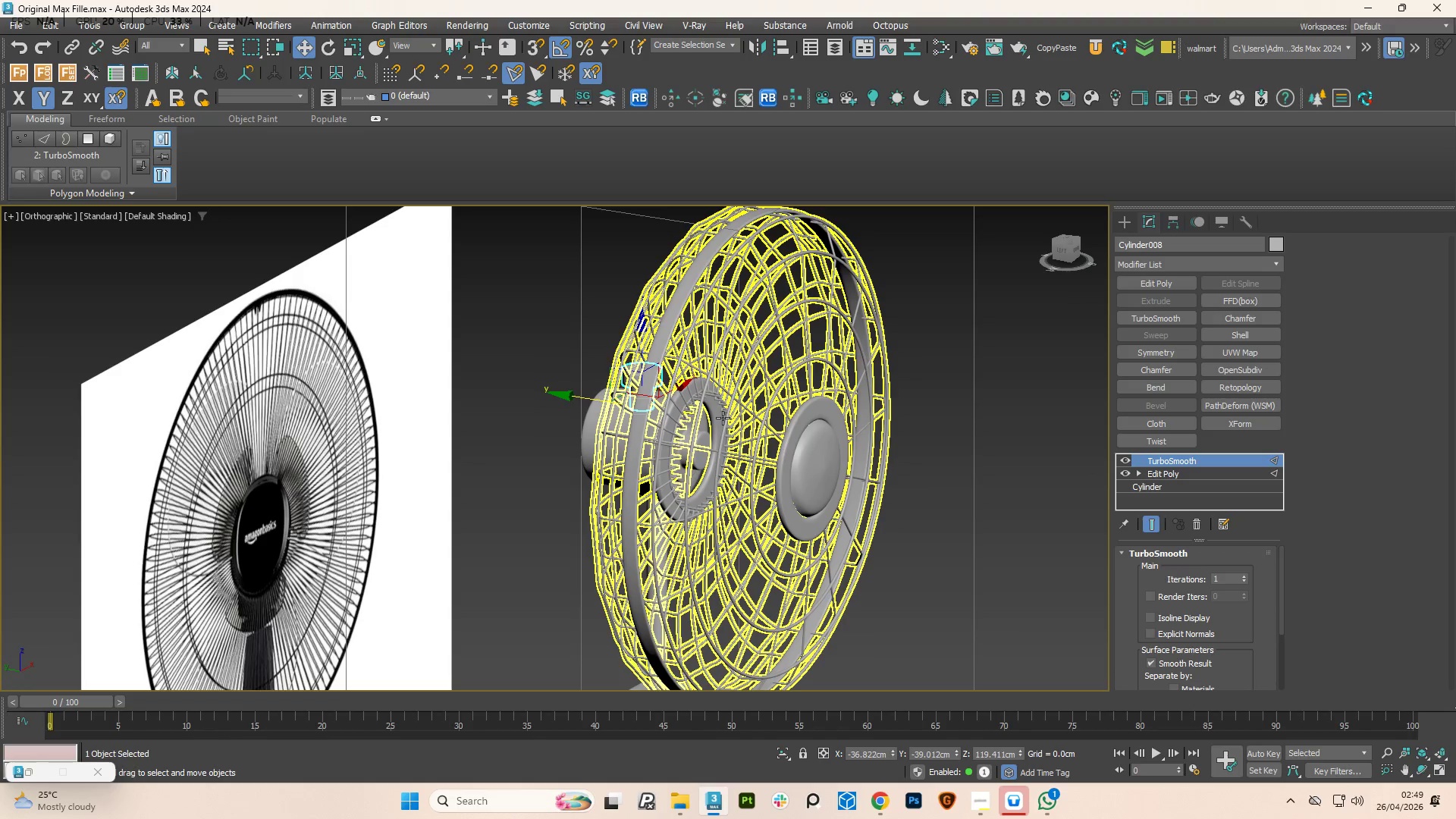 
scroll: coordinate [662, 420], scroll_direction: up, amount: 3.0
 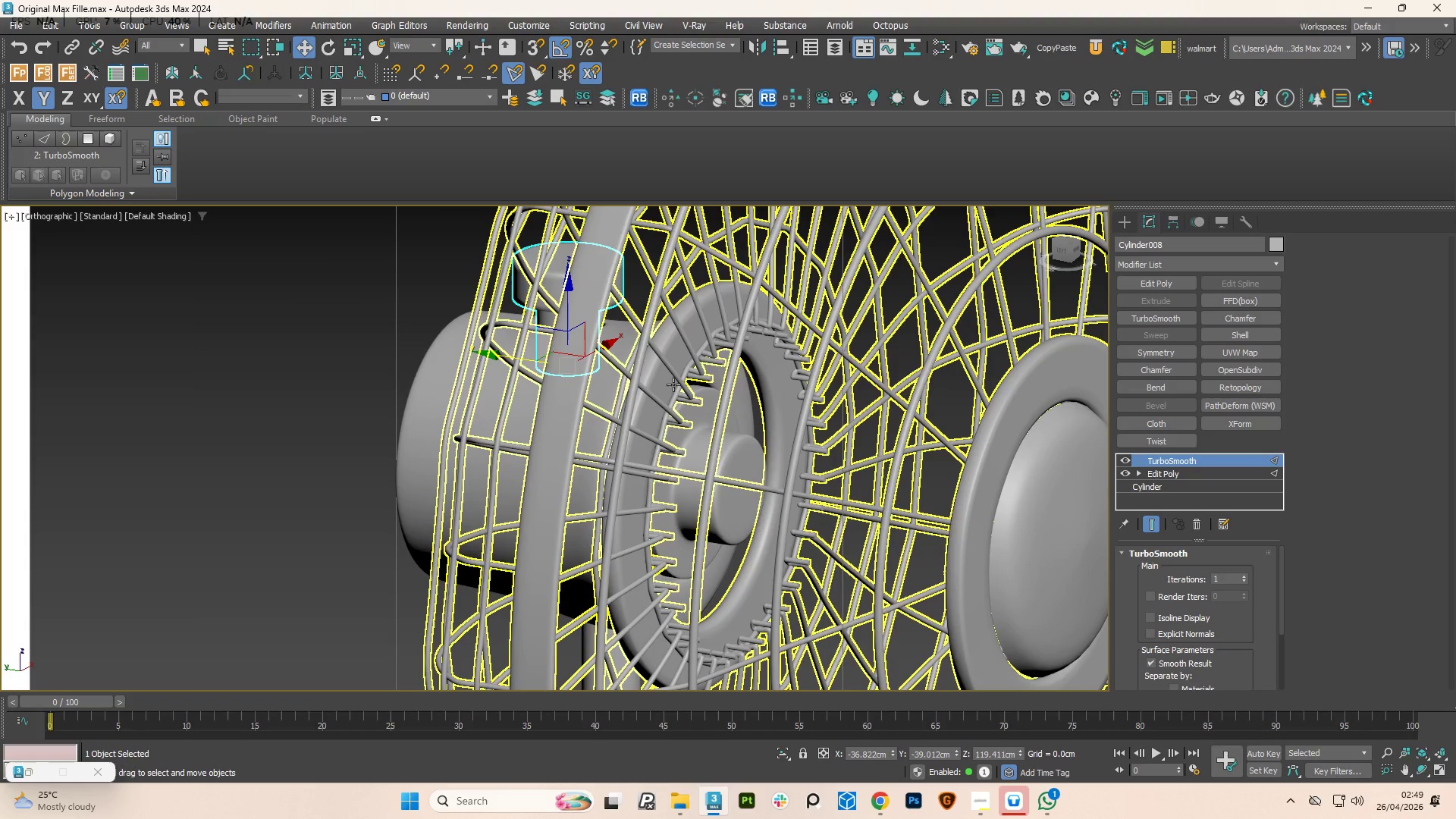 
left_click([673, 384])
 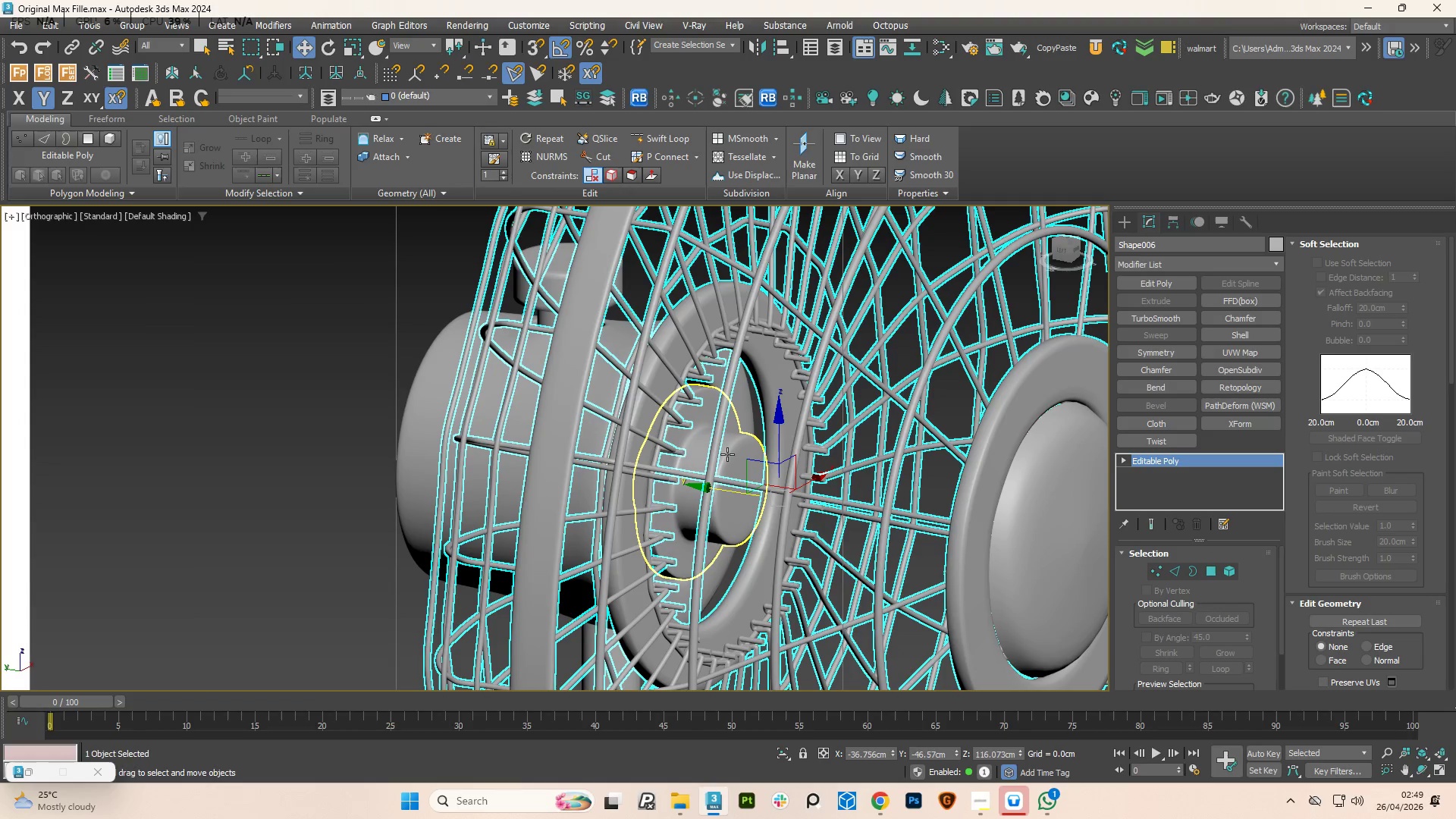 
left_click([727, 454])
 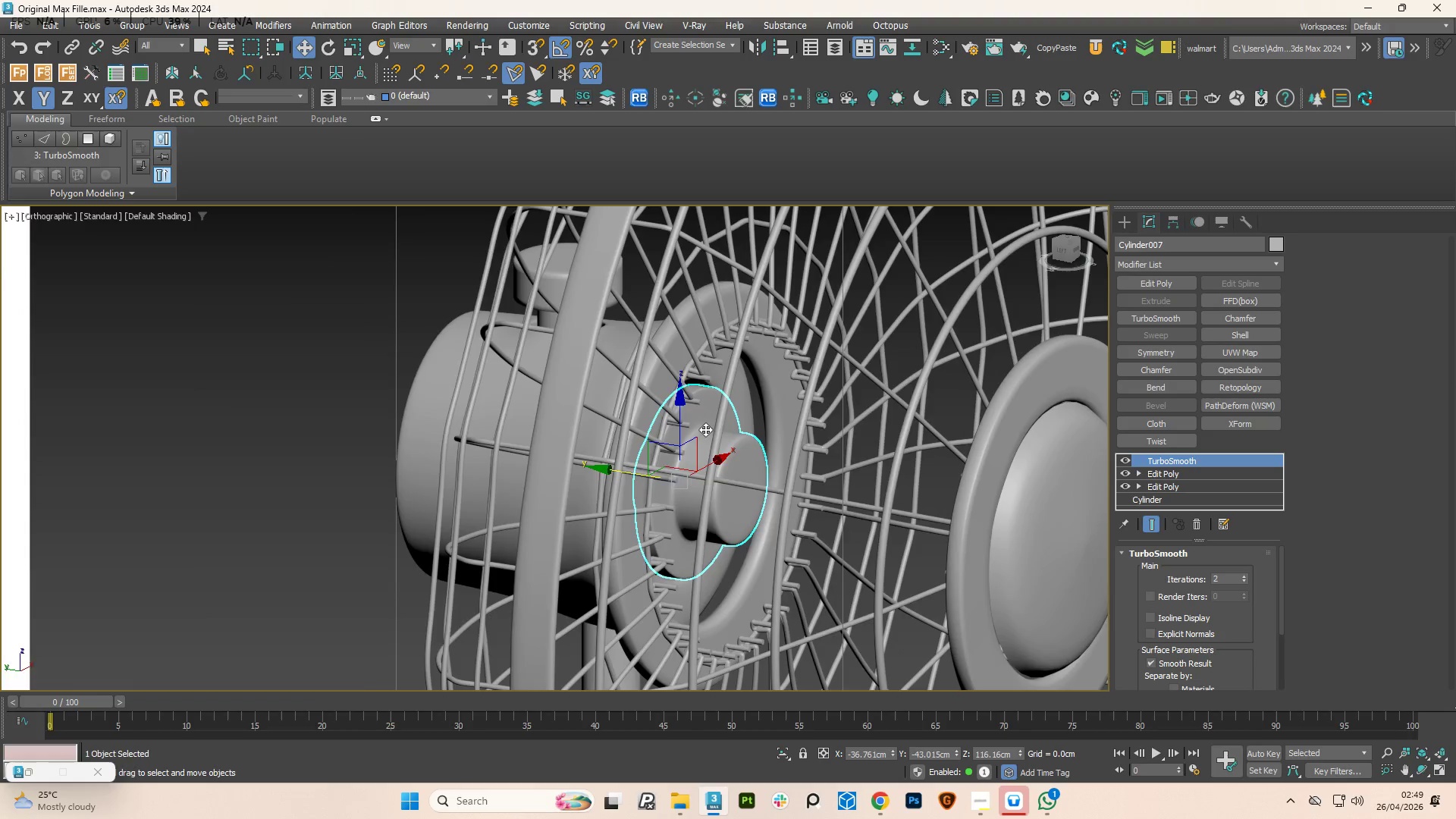 
hold_key(key=AltLeft, duration=1.14)
 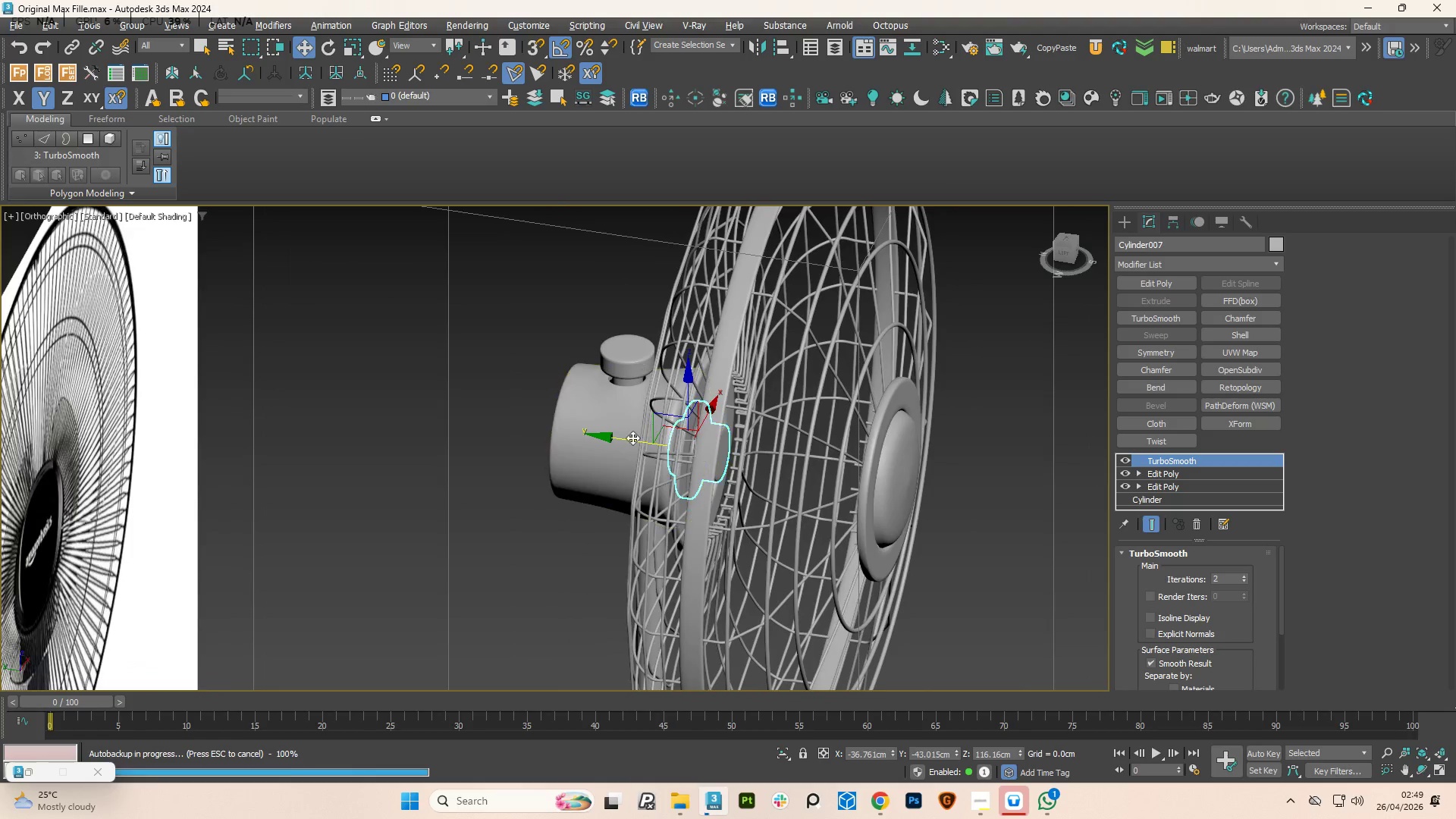 
scroll: coordinate [698, 417], scroll_direction: down, amount: 2.0
 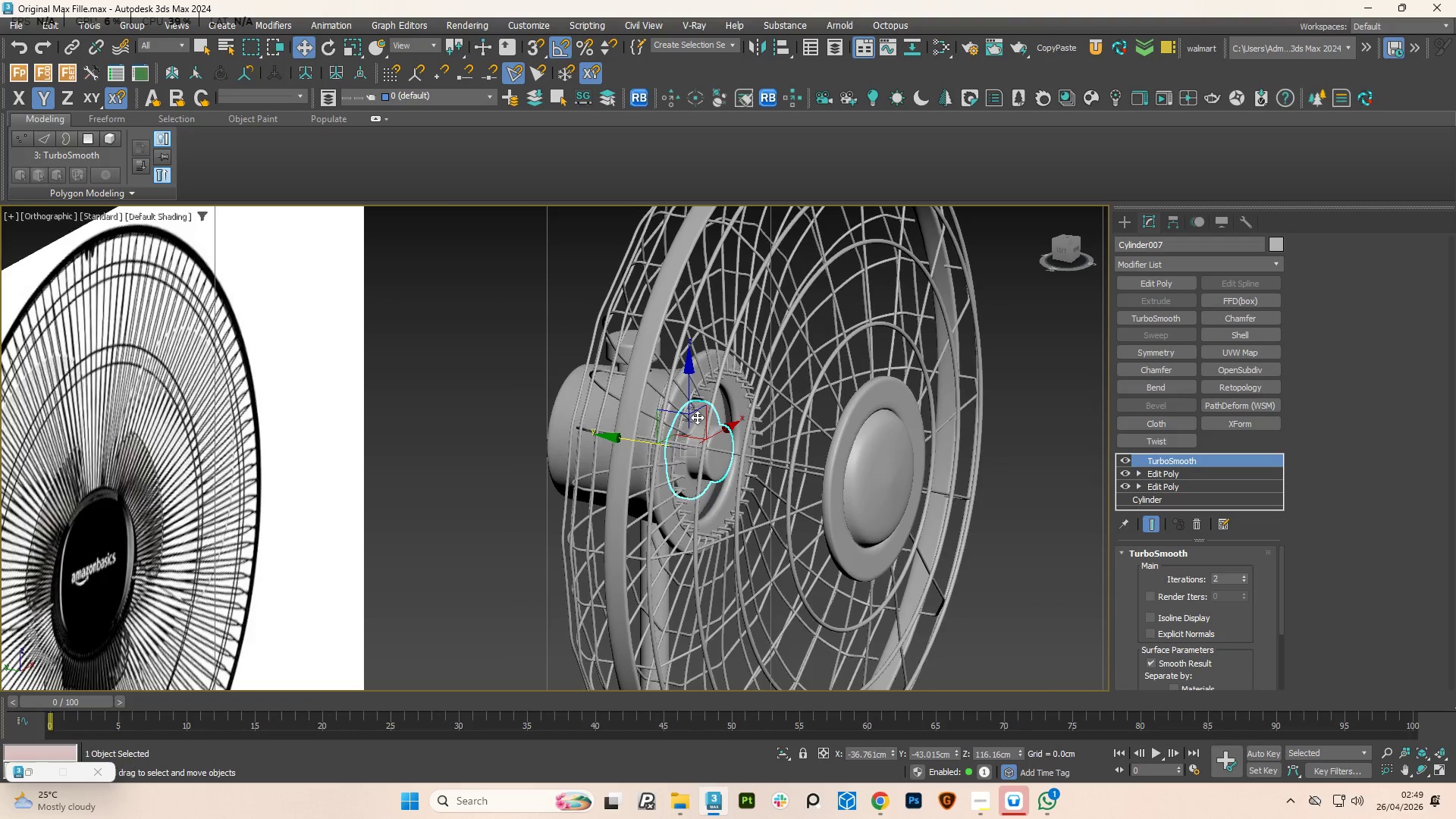 
hold_key(key=ControlLeft, duration=0.78)
 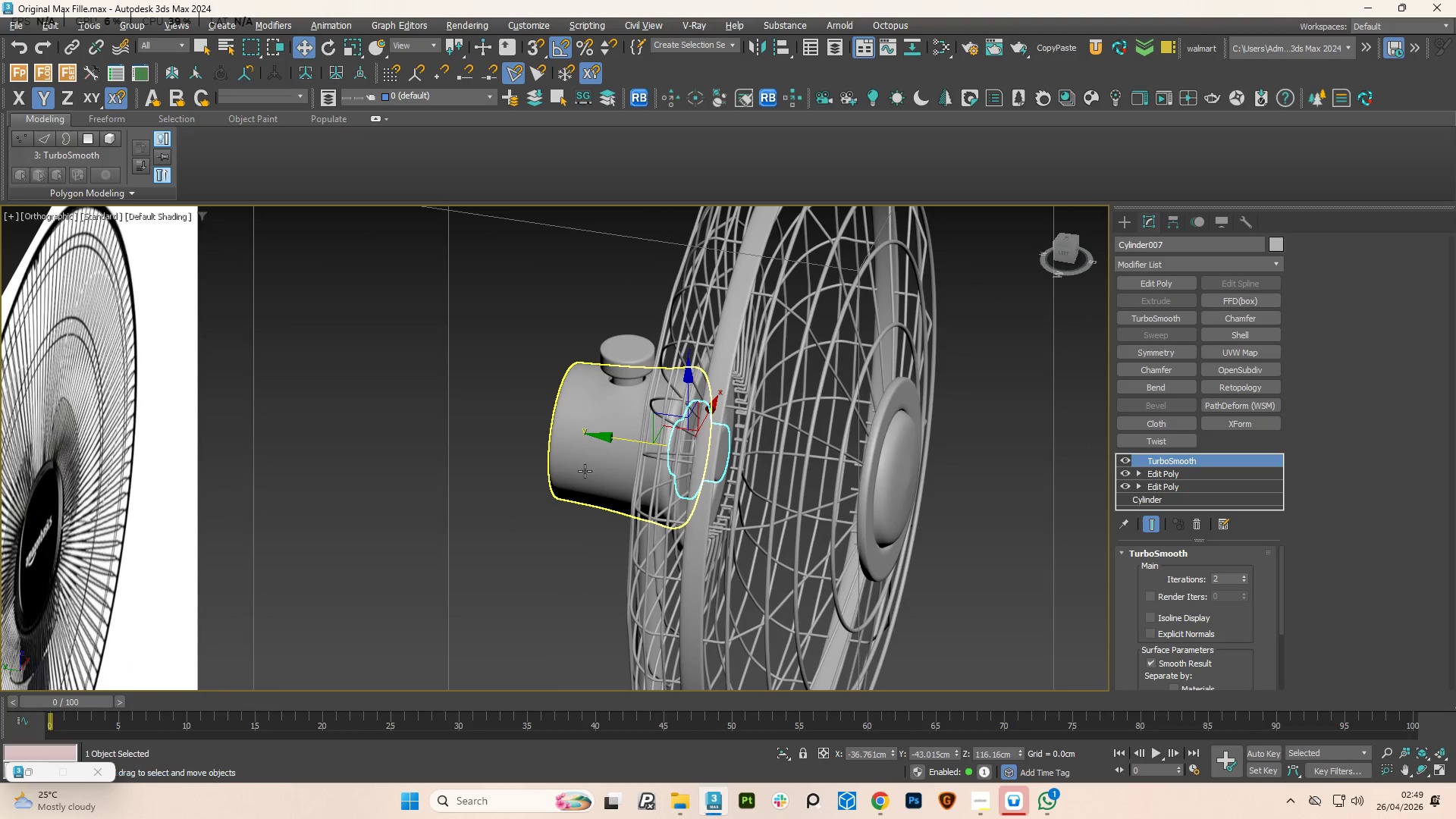 
mouse_move([603, 466])
 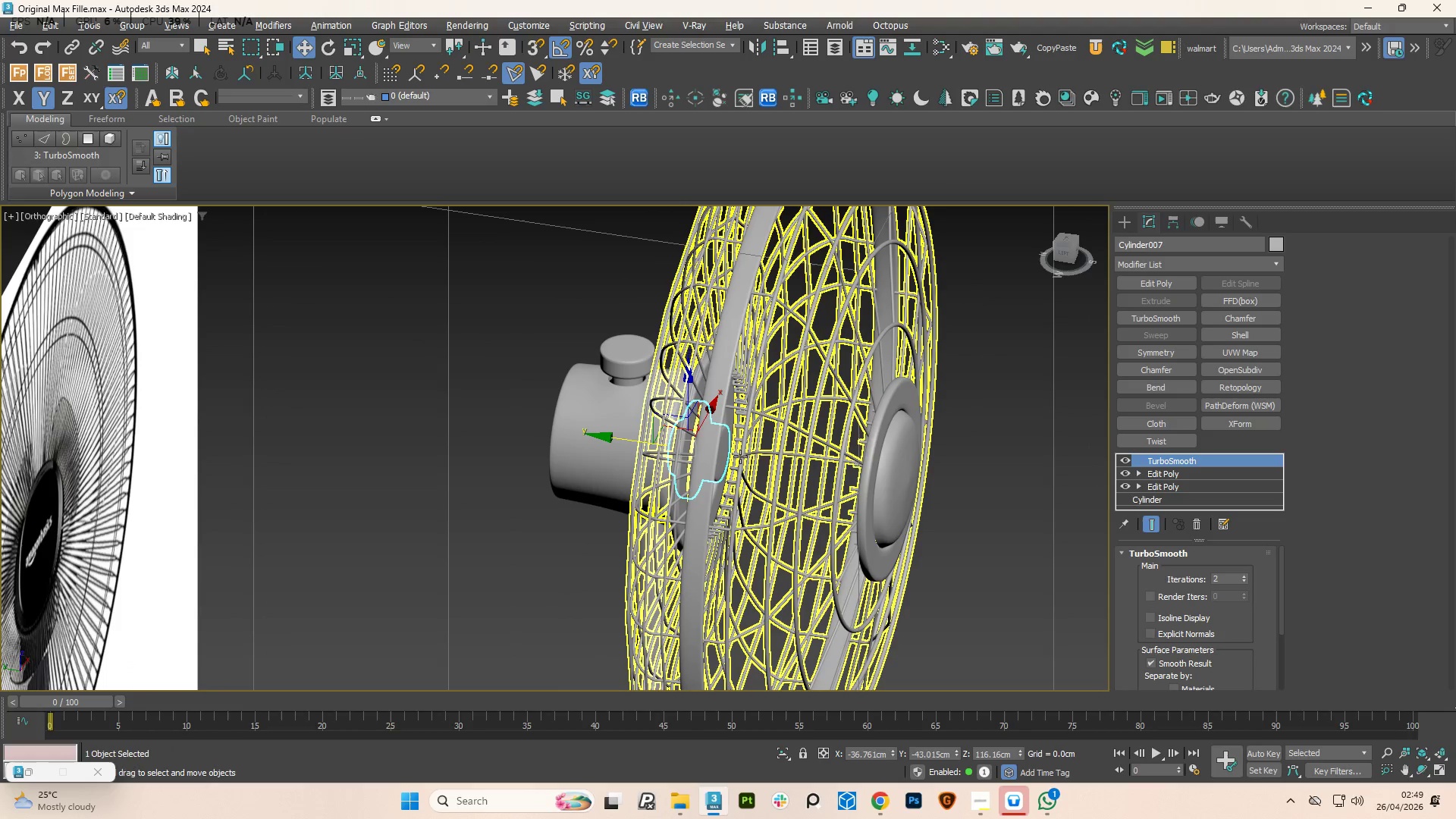 
scroll: coordinate [739, 456], scroll_direction: down, amount: 1.0
 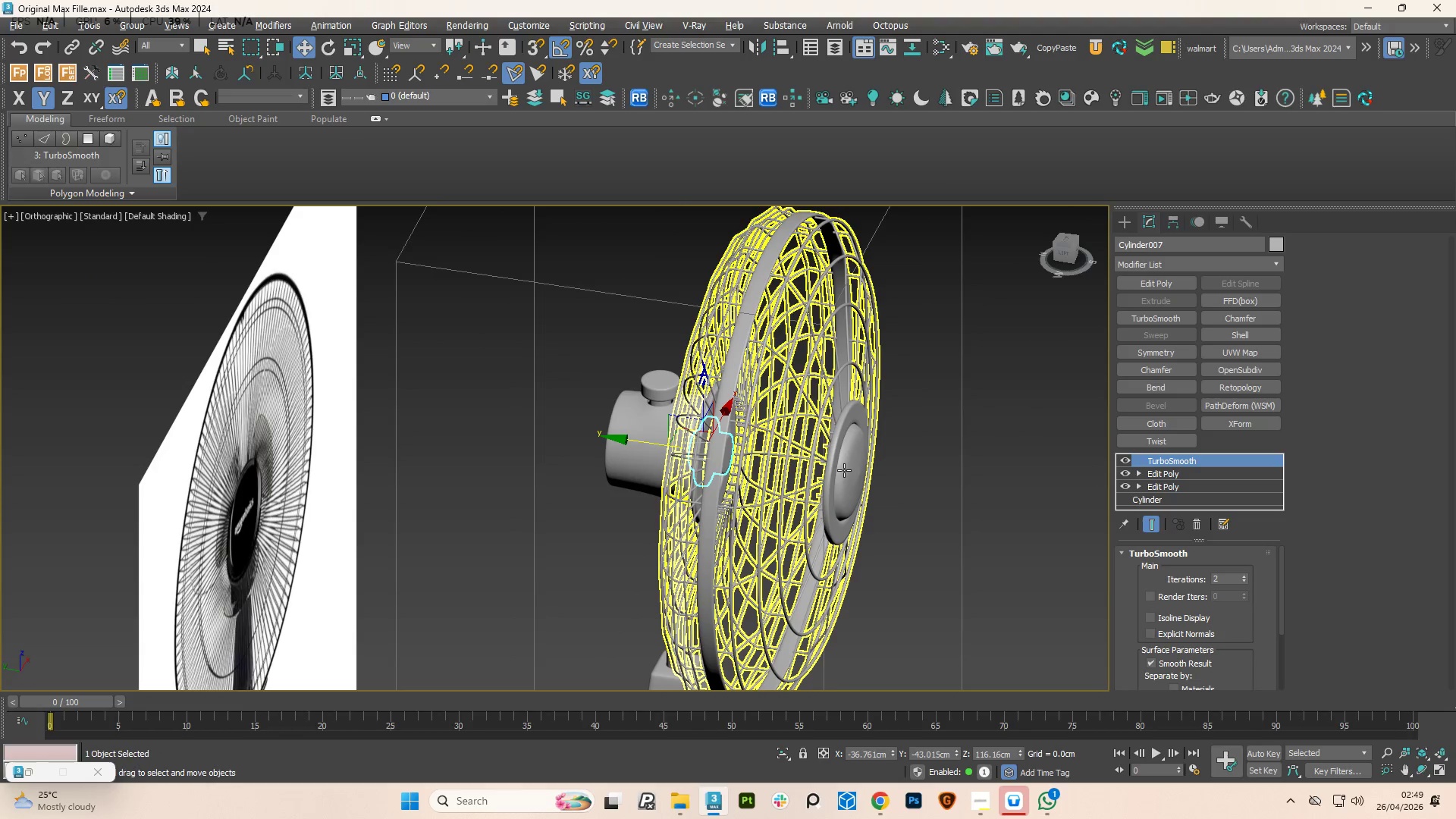 
left_click([838, 469])
 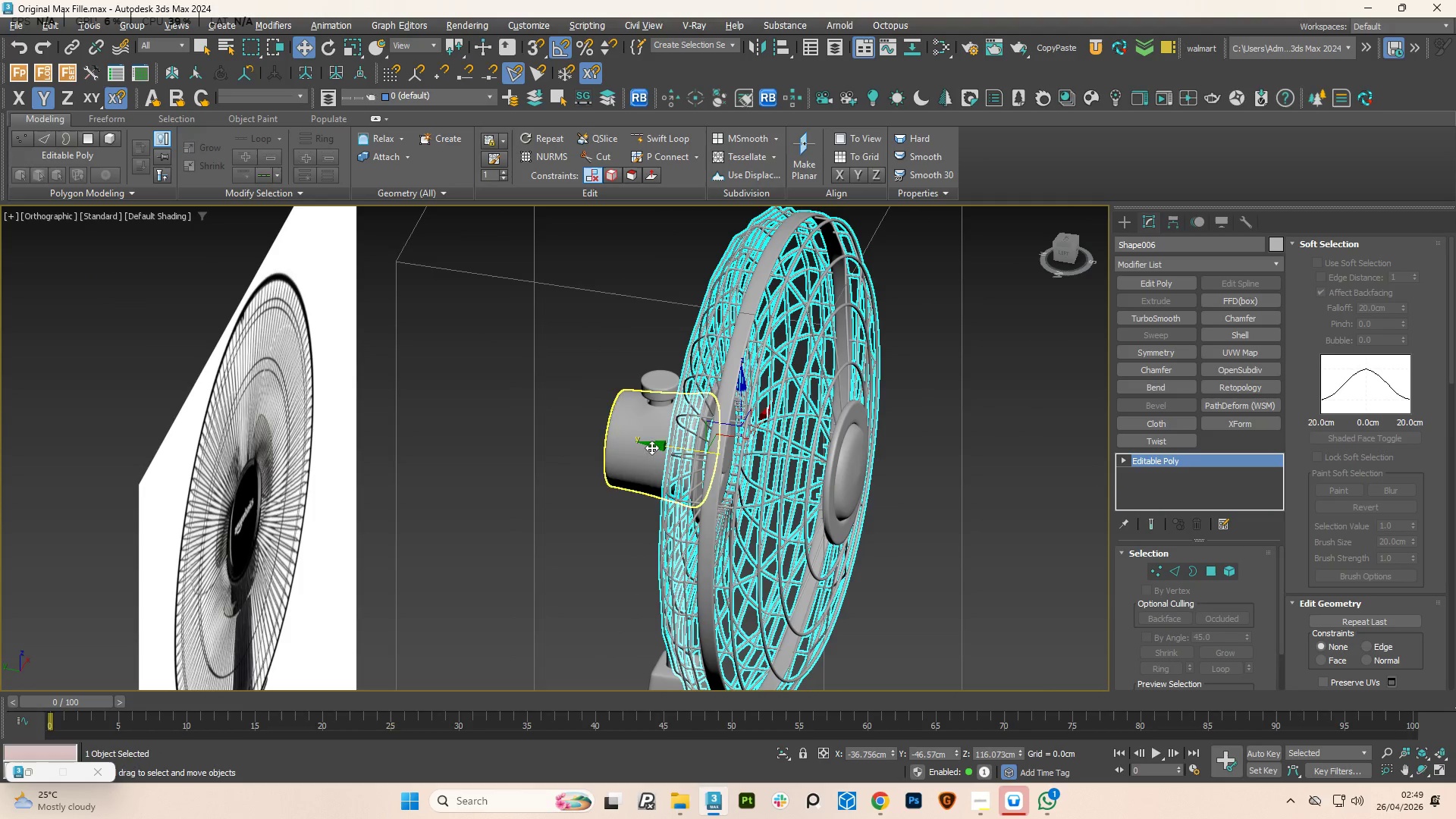 
left_click_drag(start_coordinate=[662, 444], to_coordinate=[706, 453])
 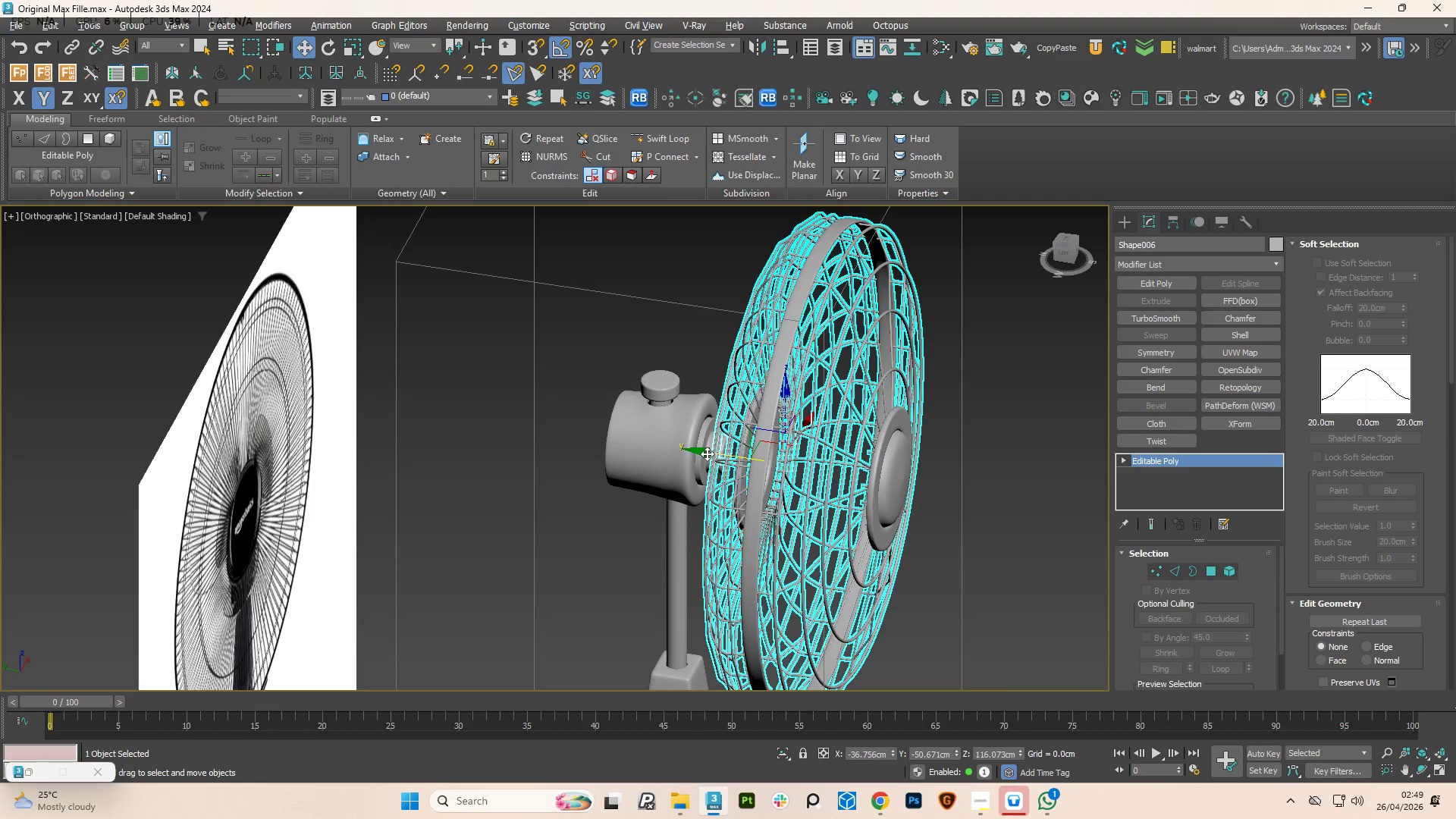 
key(Control+Z)
 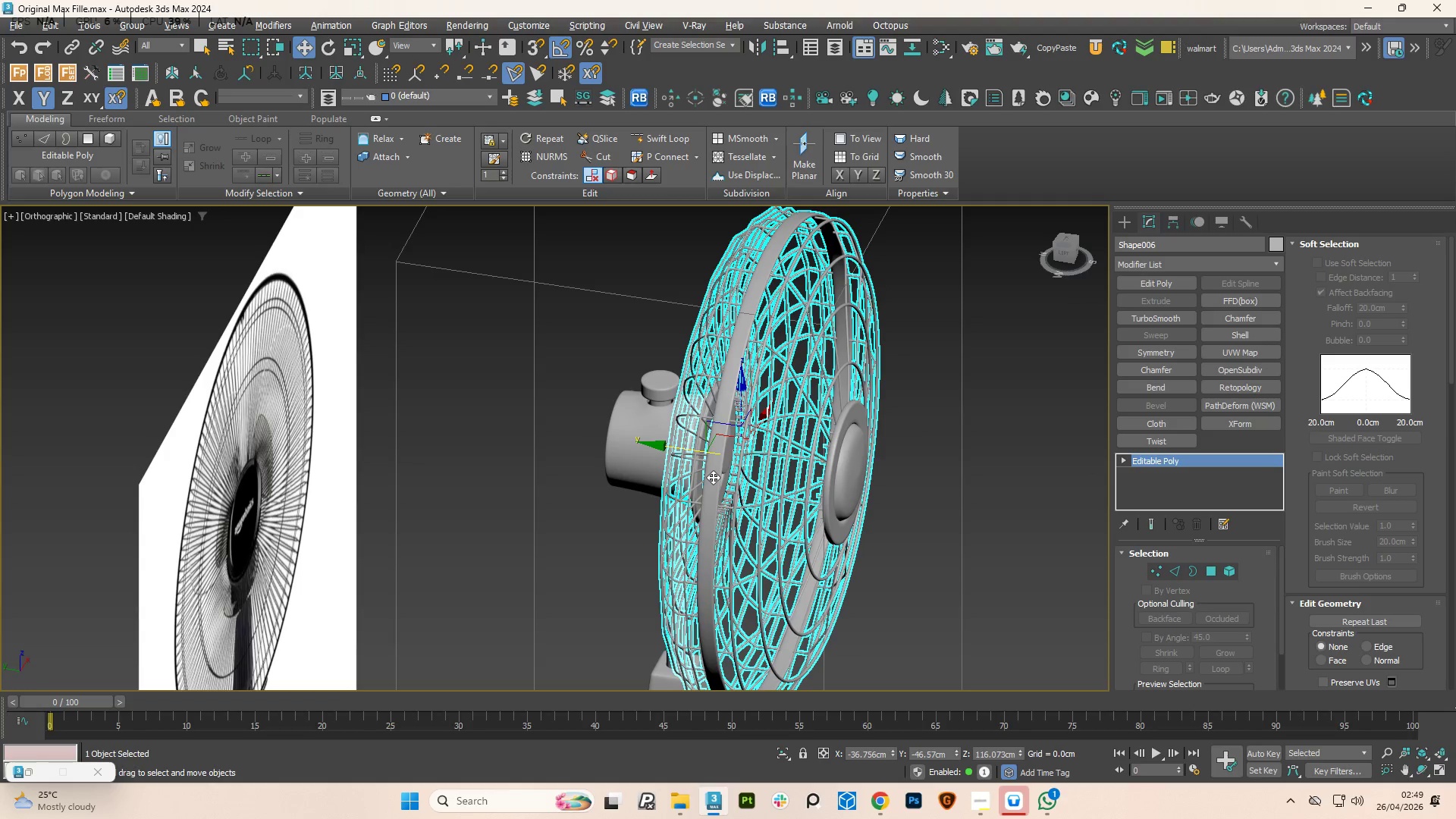 
hold_key(key=AltLeft, duration=2.44)
 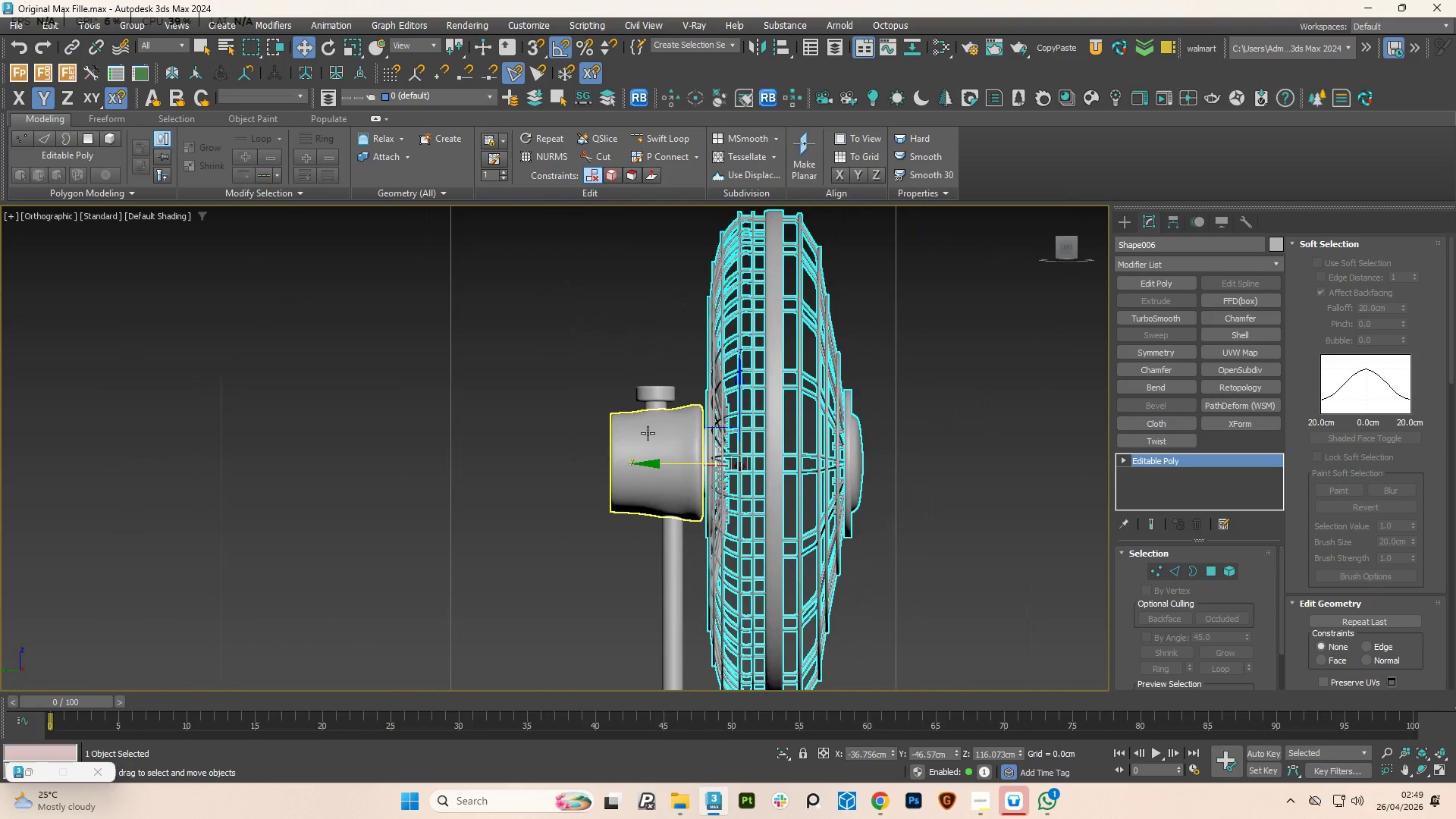 
left_click([646, 435])
 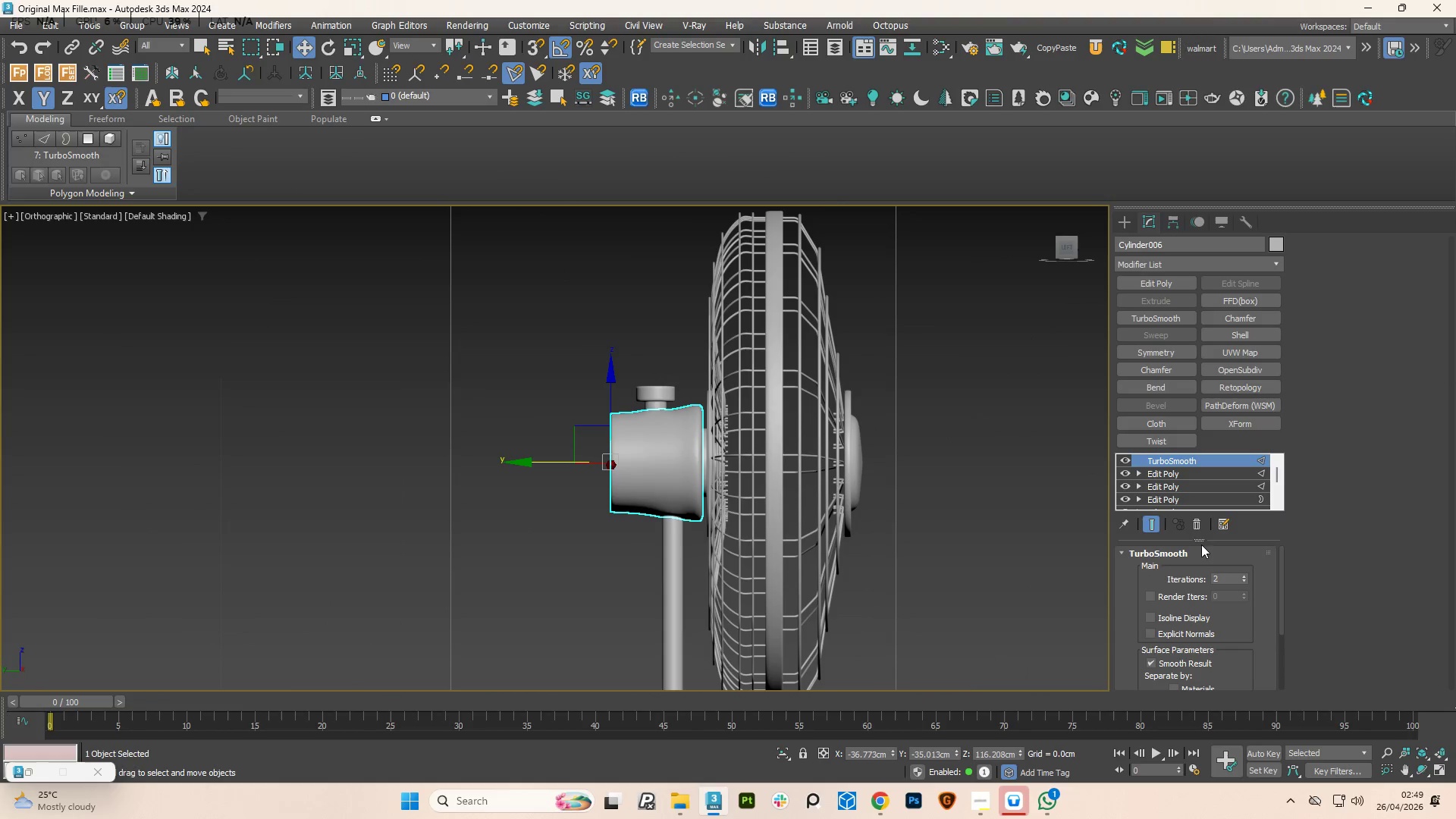 
left_click([1200, 534])
 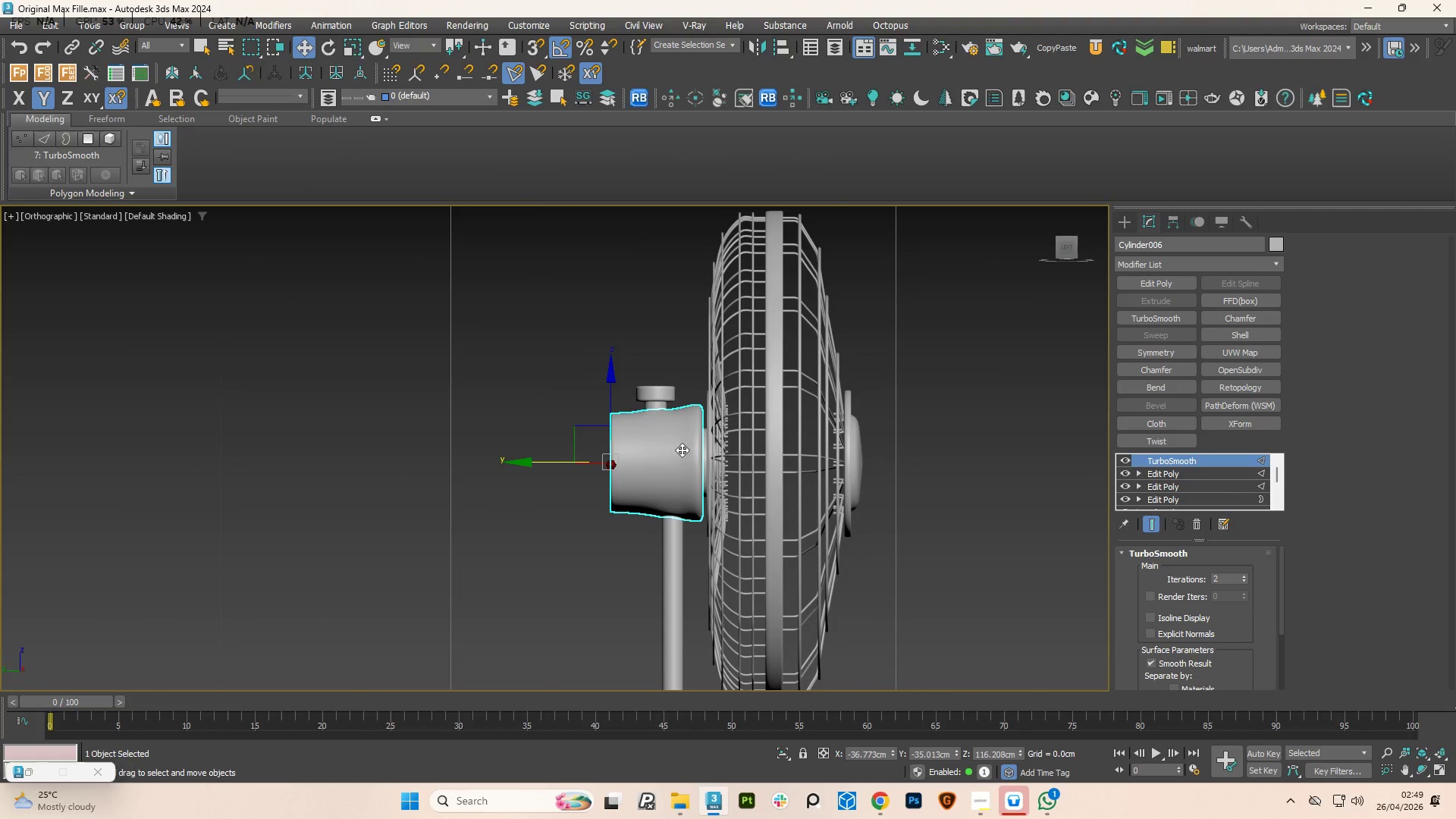 
scroll: coordinate [668, 450], scroll_direction: up, amount: 1.0
 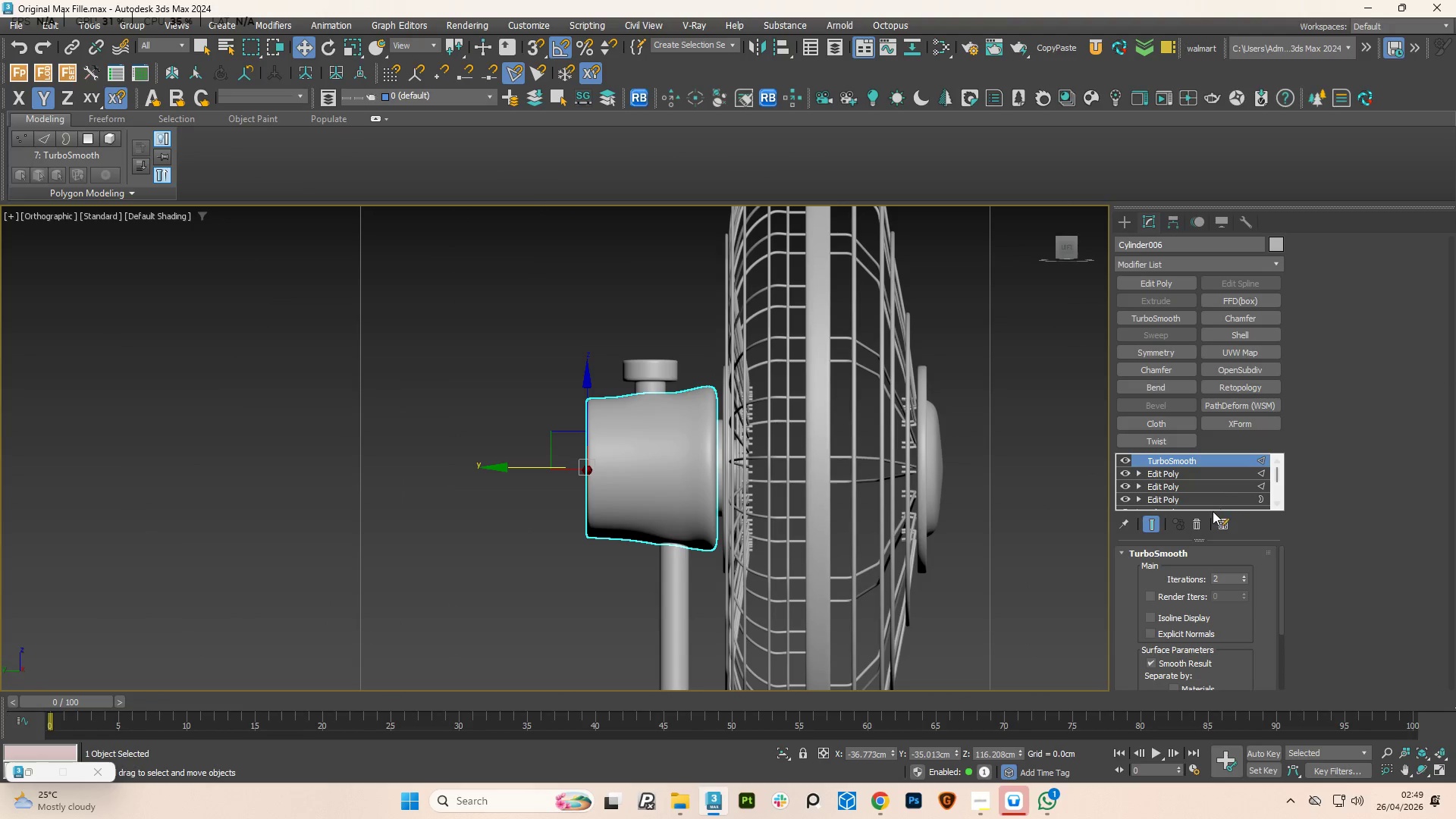 
left_click([1197, 518])
 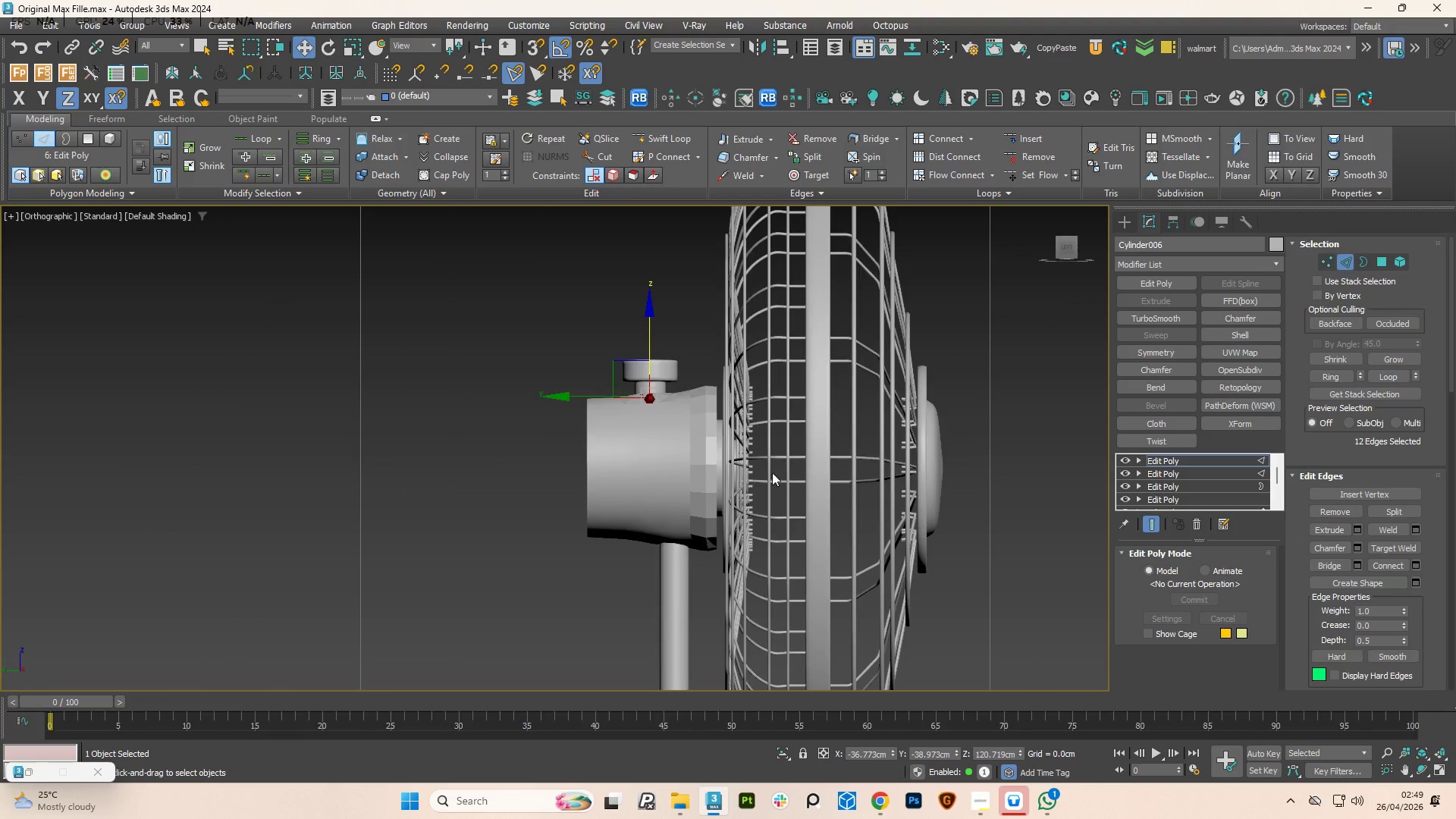 
hold_key(key=AltLeft, duration=0.92)
 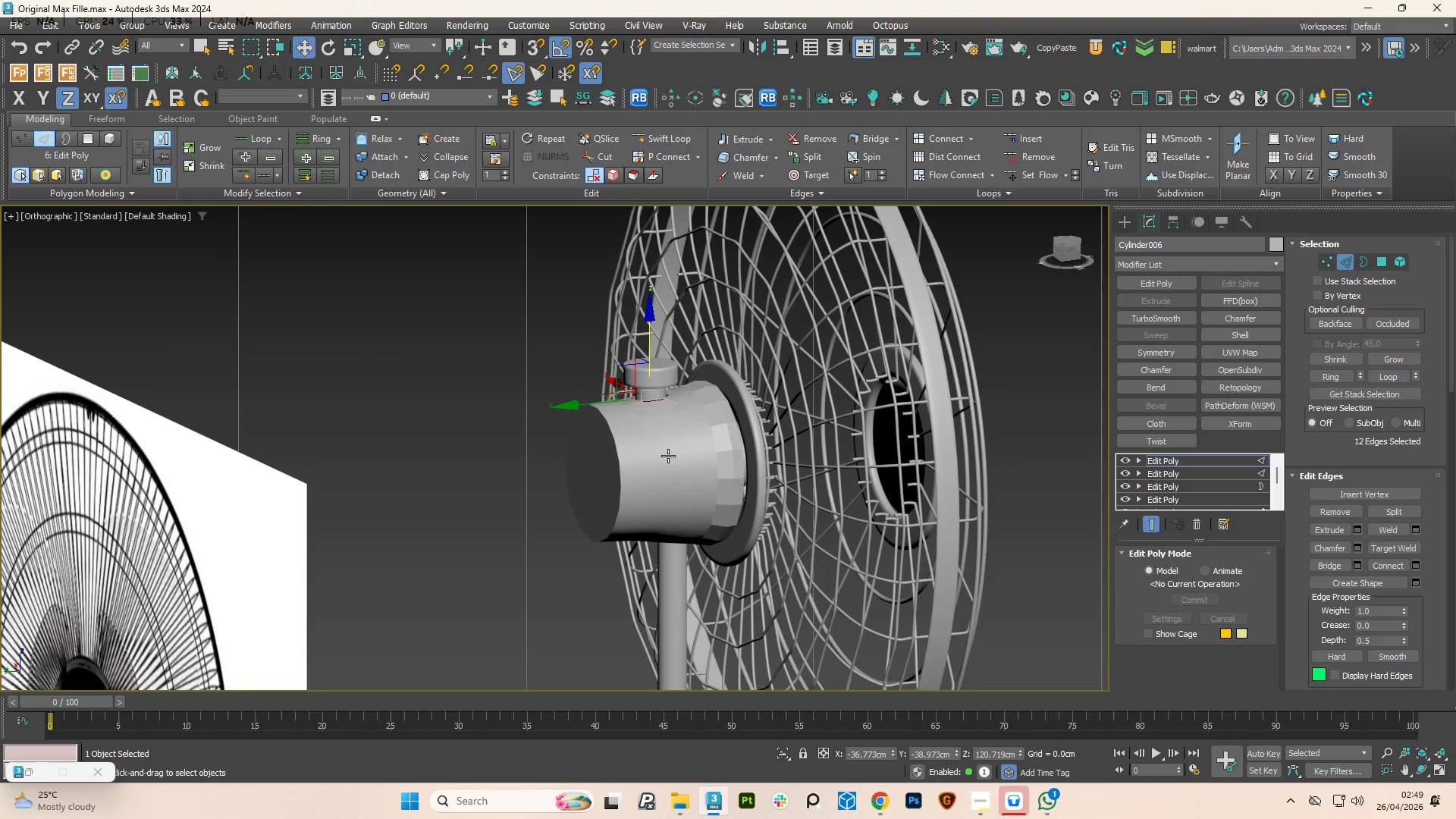 
key(F4)
 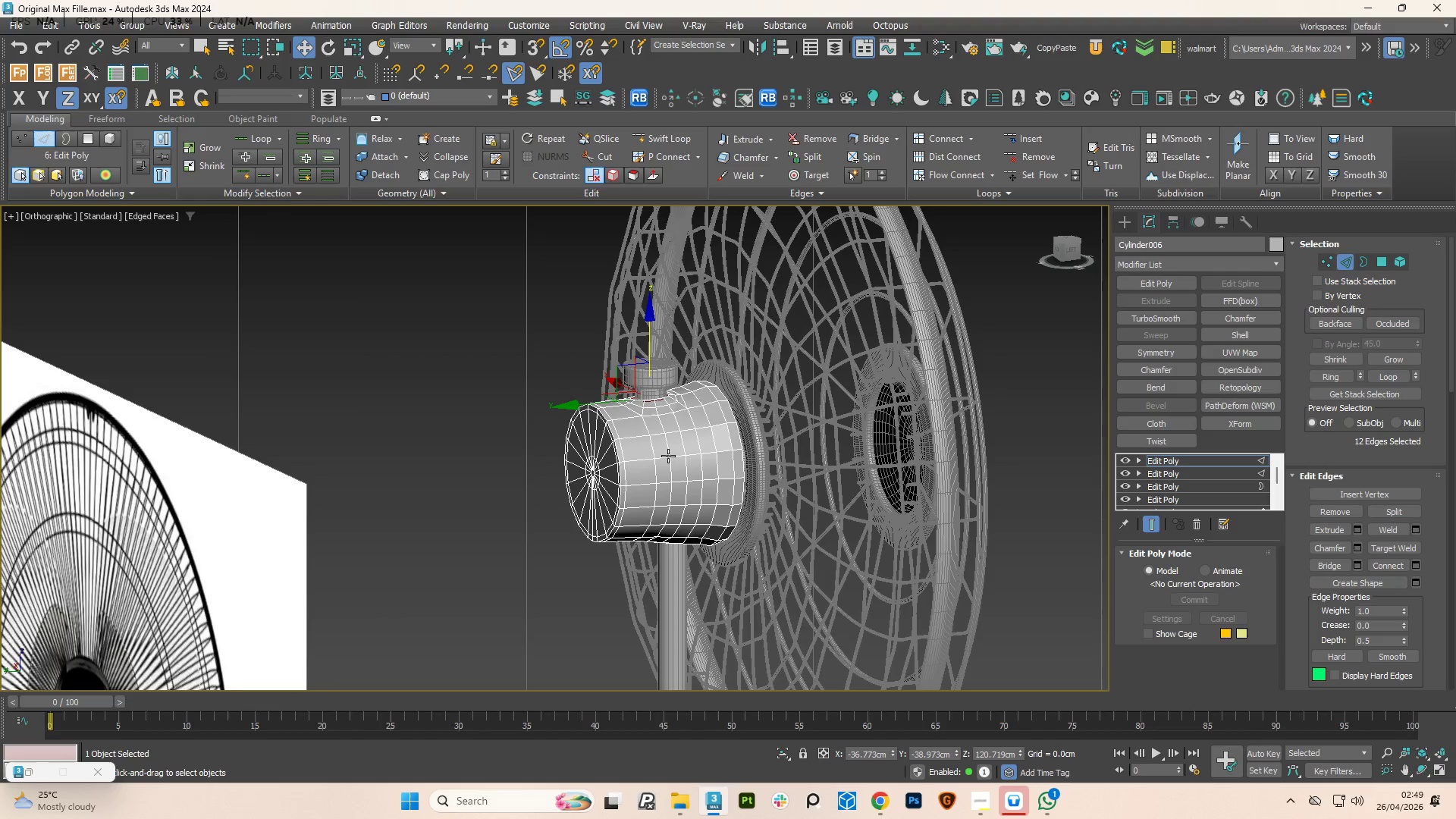 
hold_key(key=AltLeft, duration=1.84)
 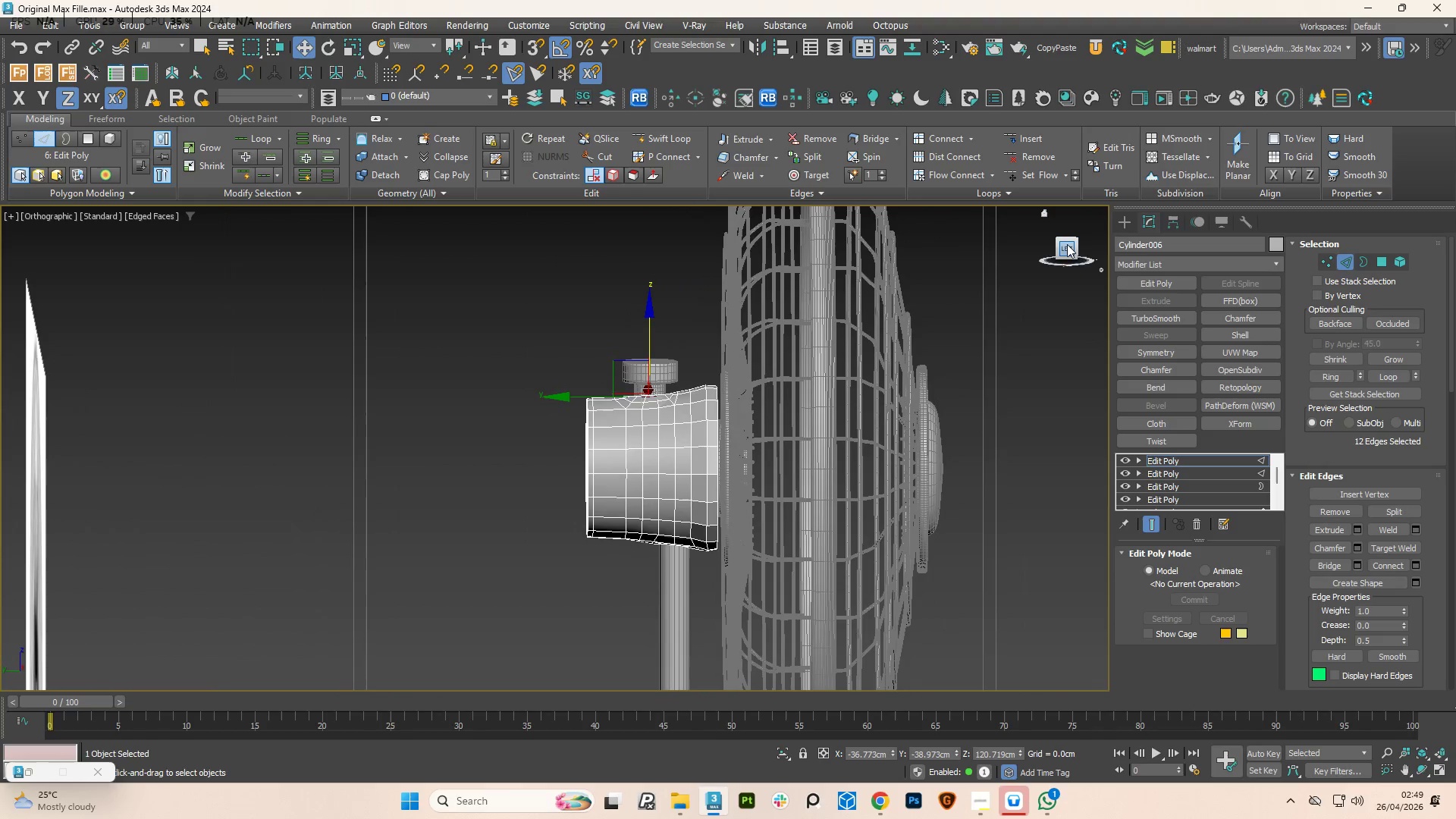 
left_click([1067, 246])
 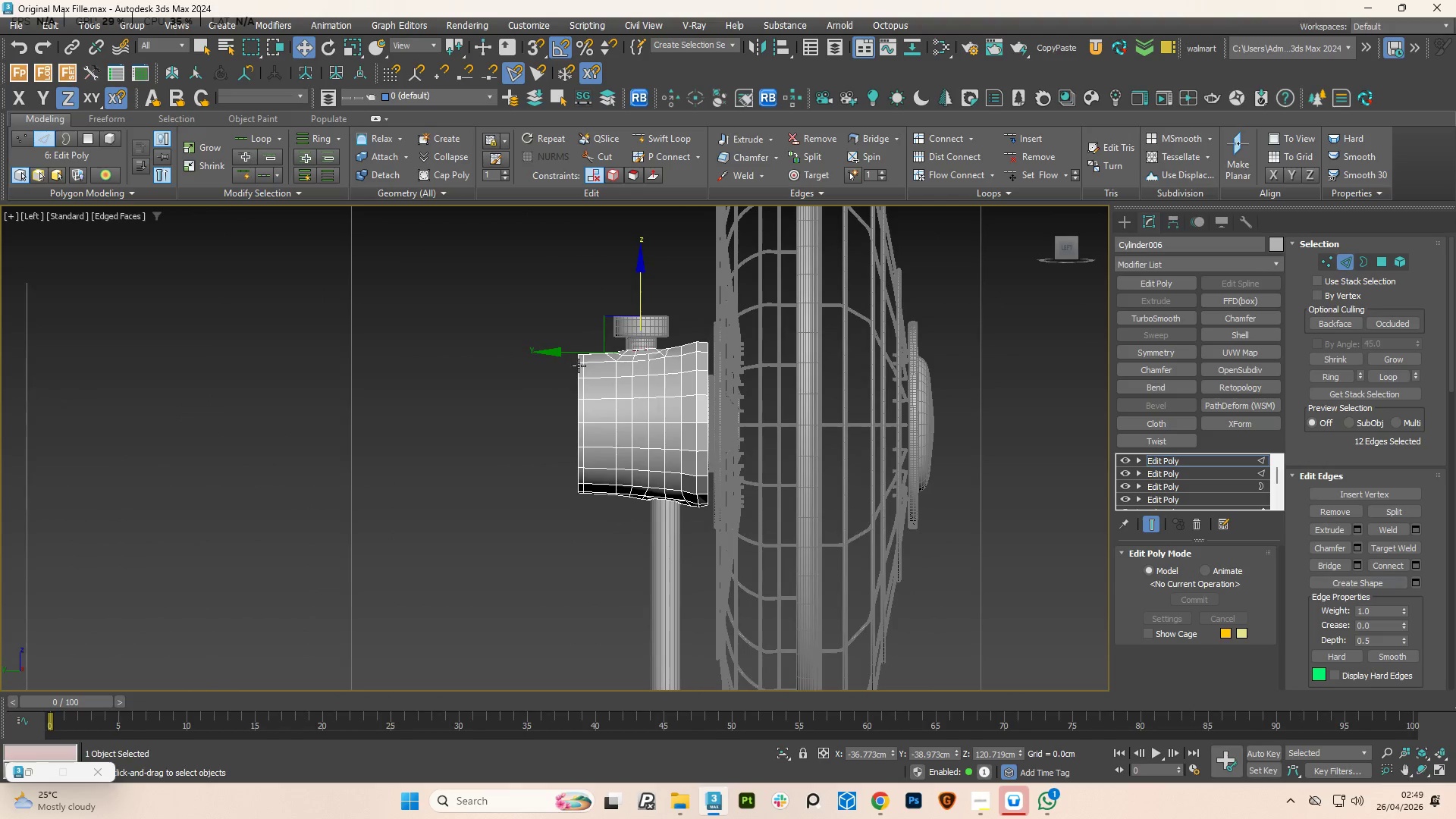 
key(1)
 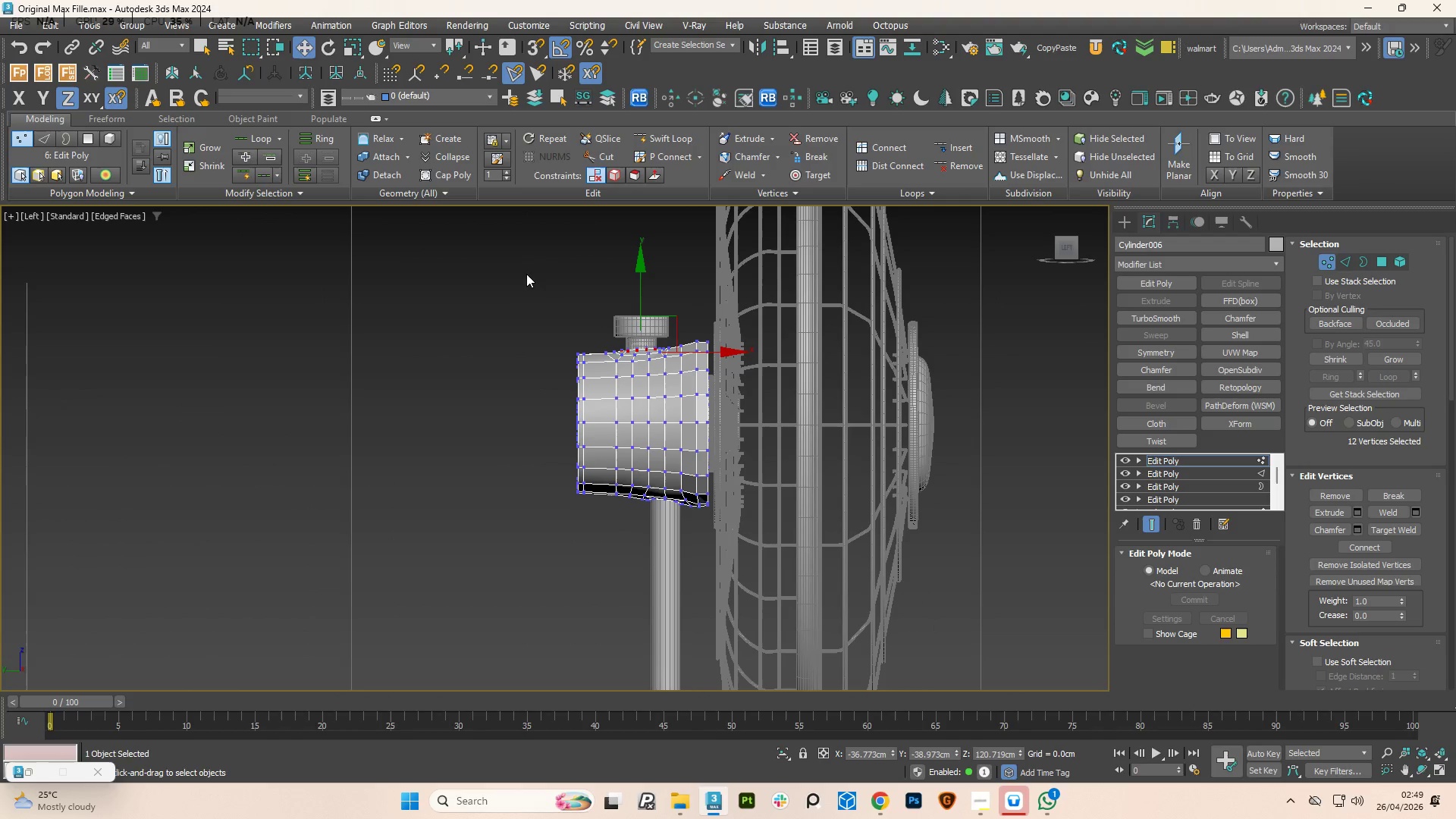 
left_click_drag(start_coordinate=[523, 273], to_coordinate=[595, 573])
 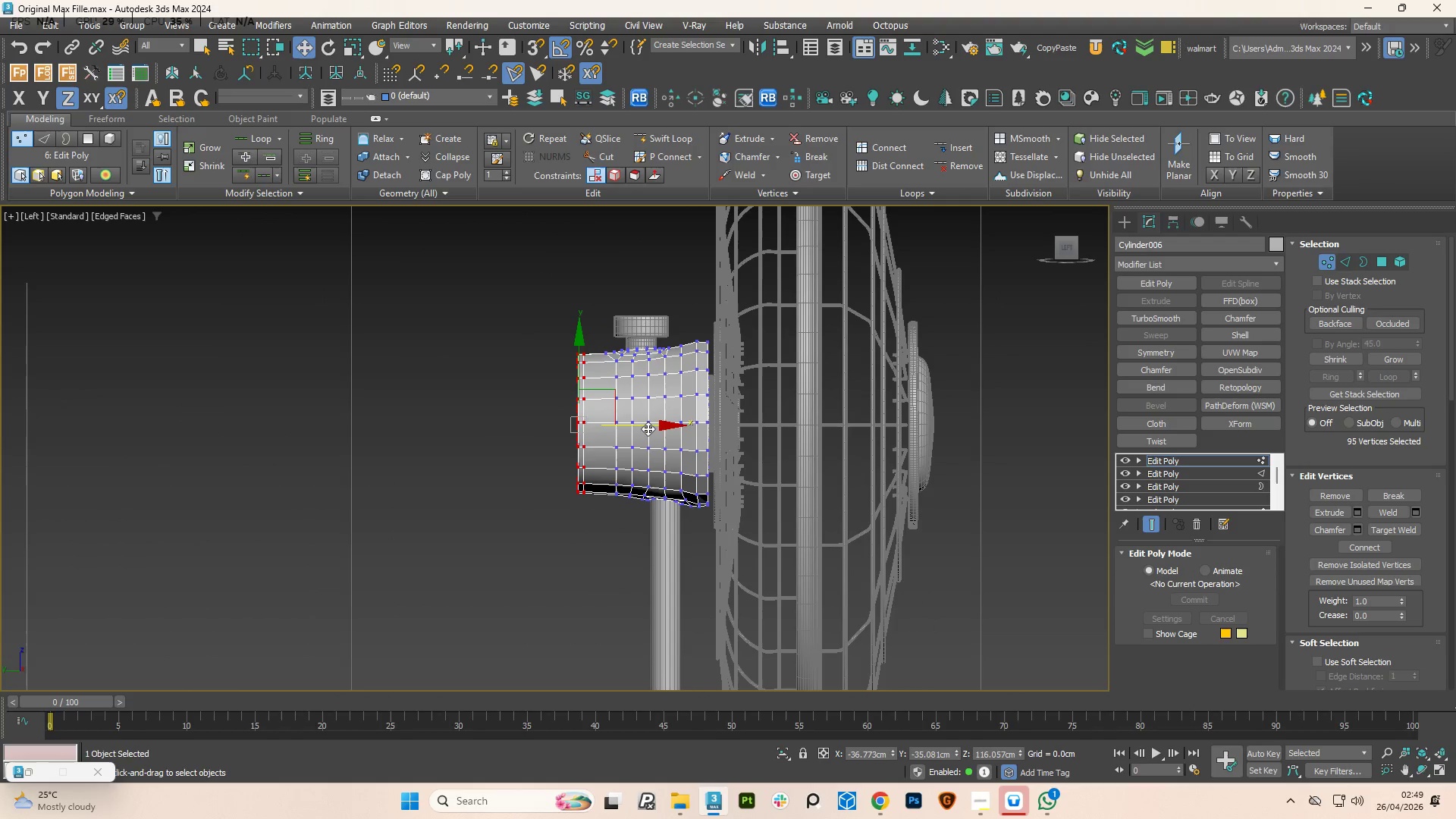 
left_click_drag(start_coordinate=[648, 424], to_coordinate=[608, 411])
 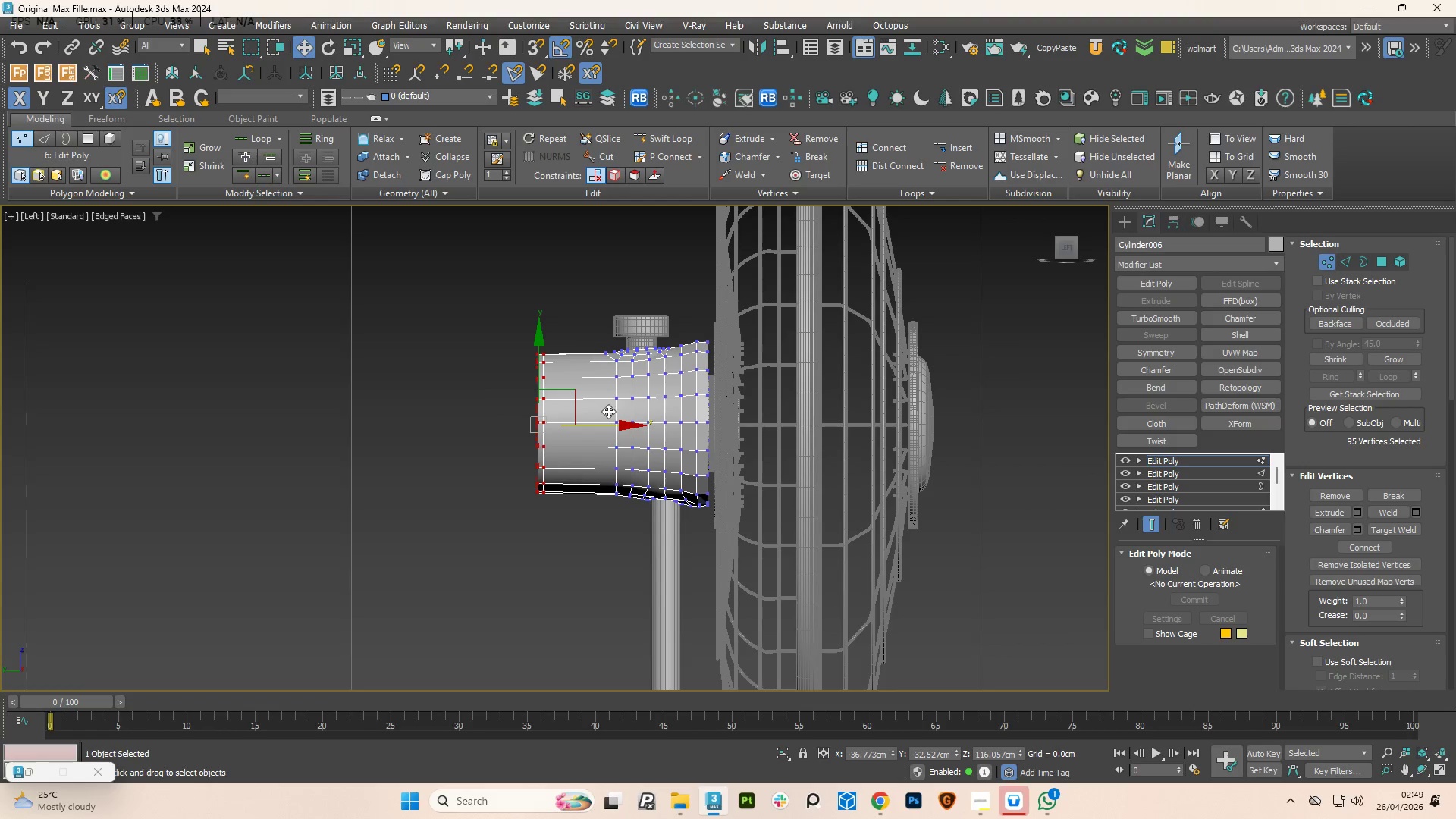 
hold_key(key=AltLeft, duration=1.72)
 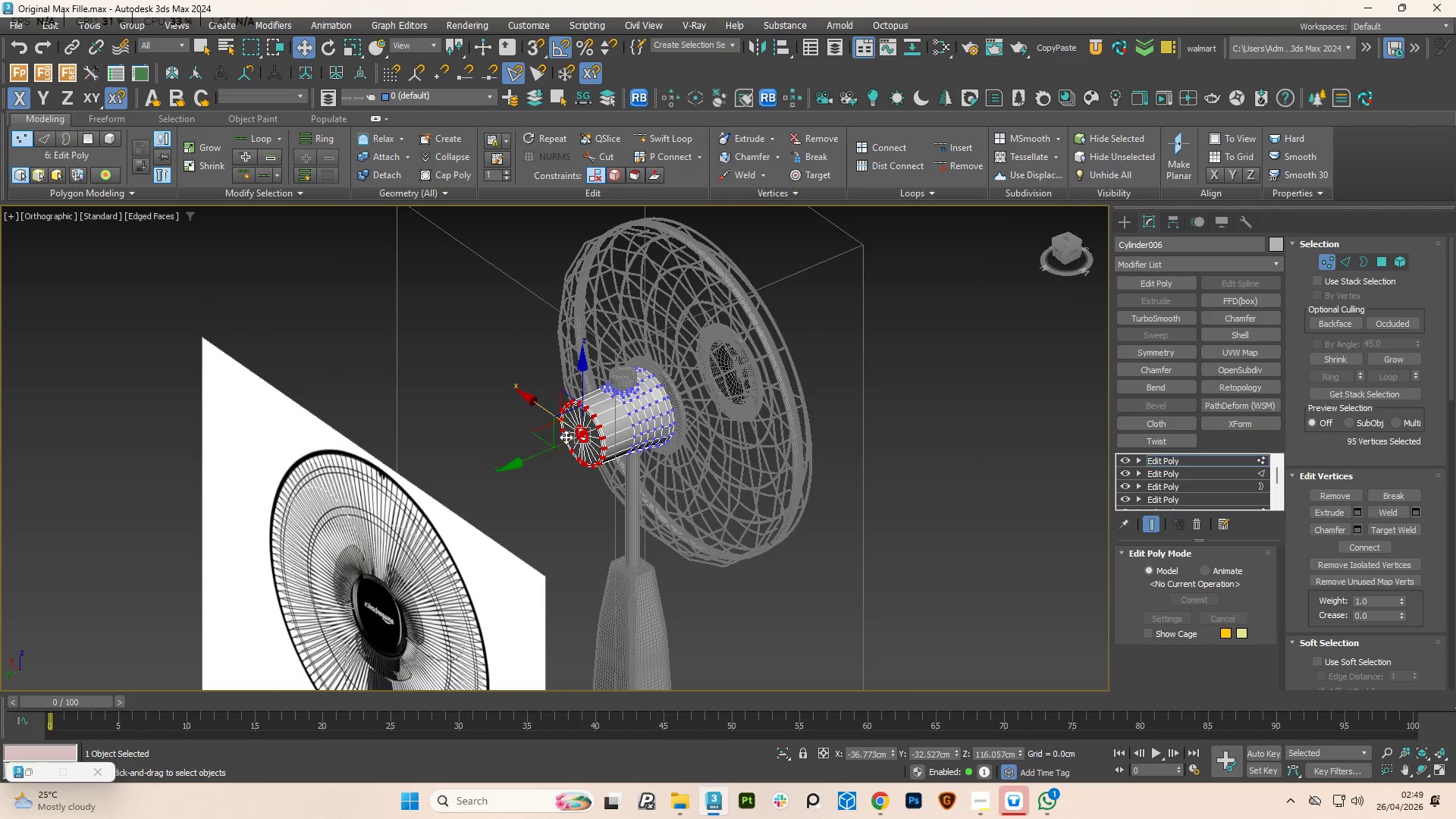 
scroll: coordinate [607, 422], scroll_direction: down, amount: 2.0
 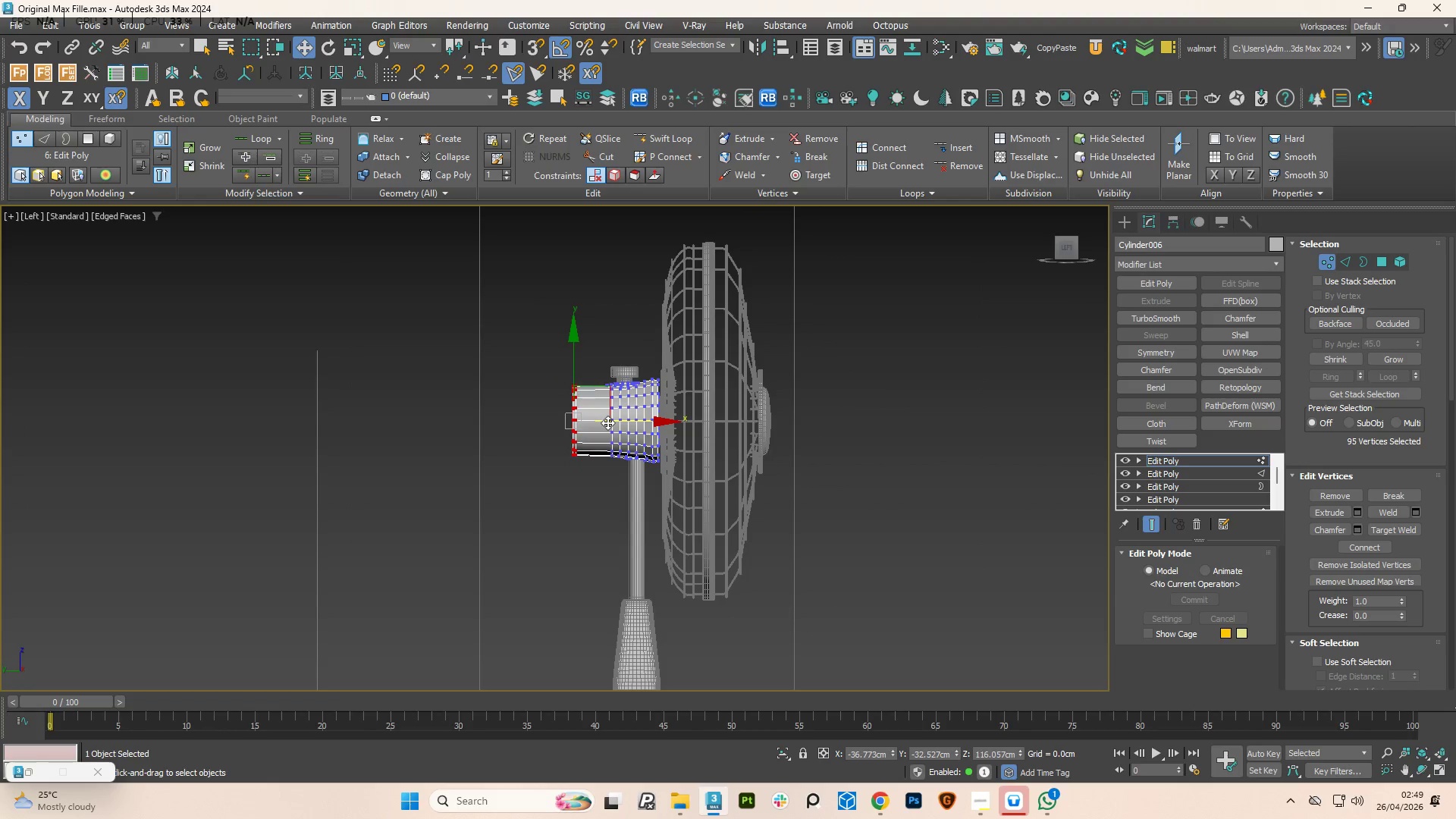 
scroll: coordinate [567, 451], scroll_direction: up, amount: 9.0
 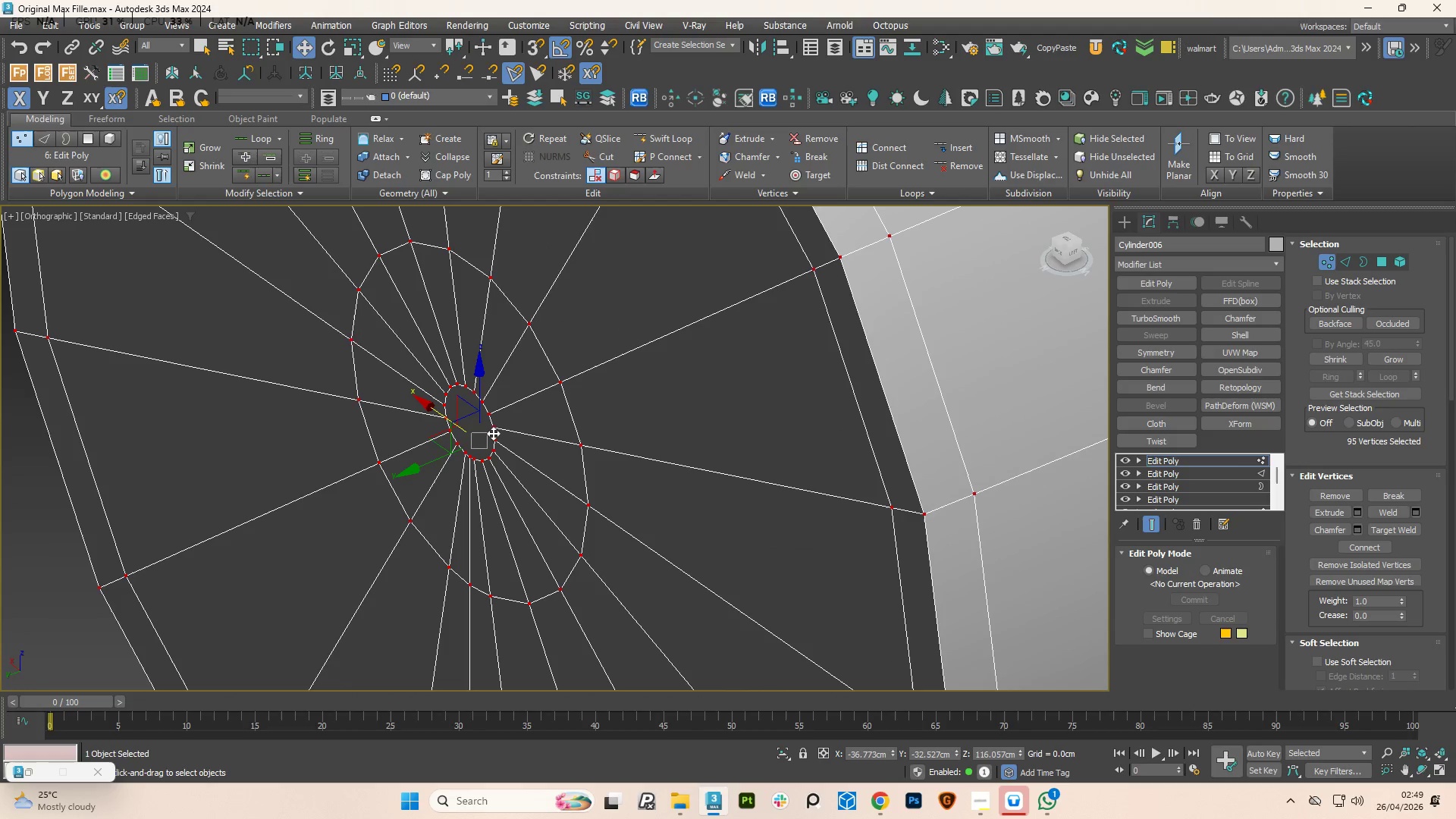 
key(4)
 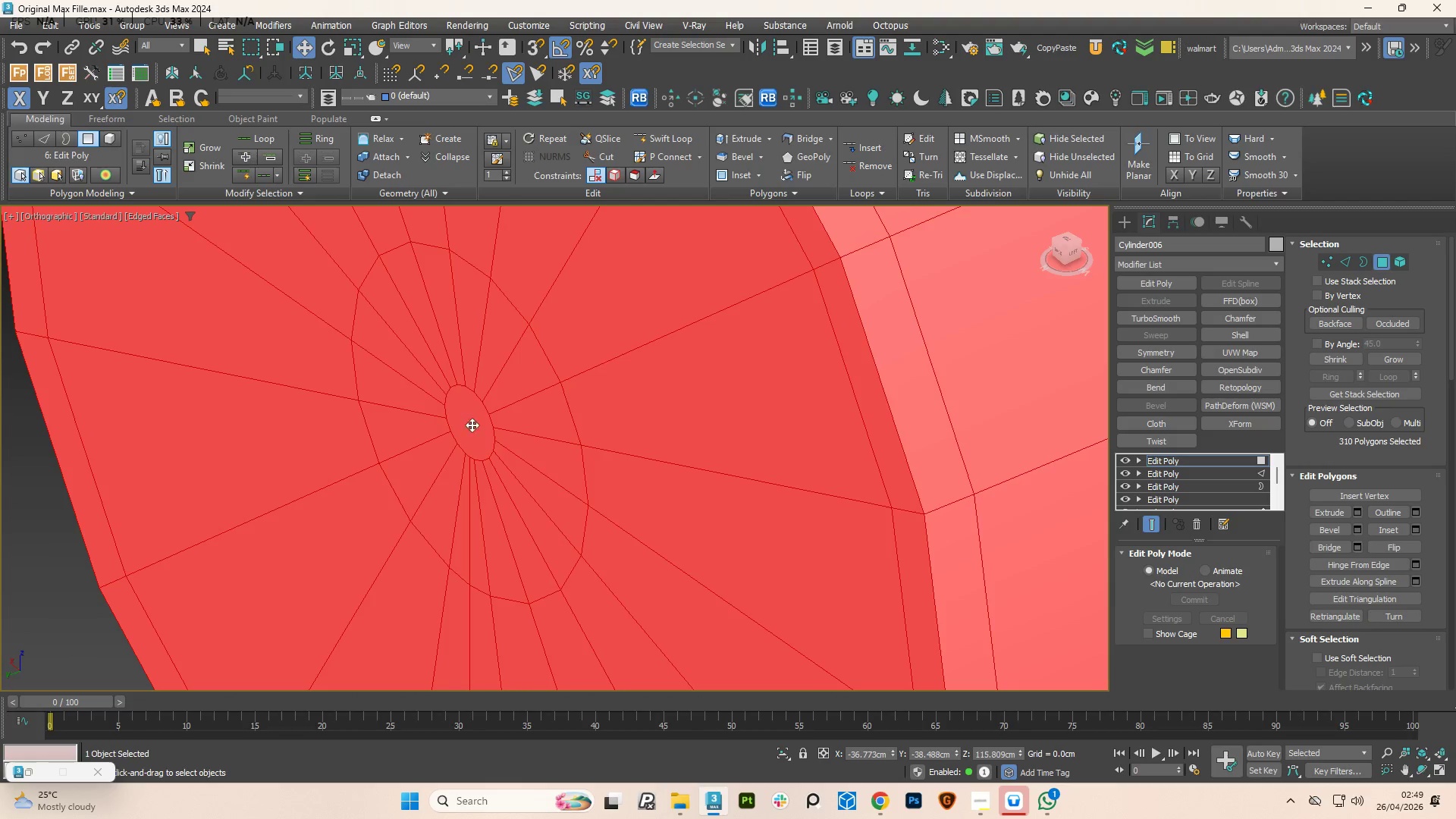 
key(3)
 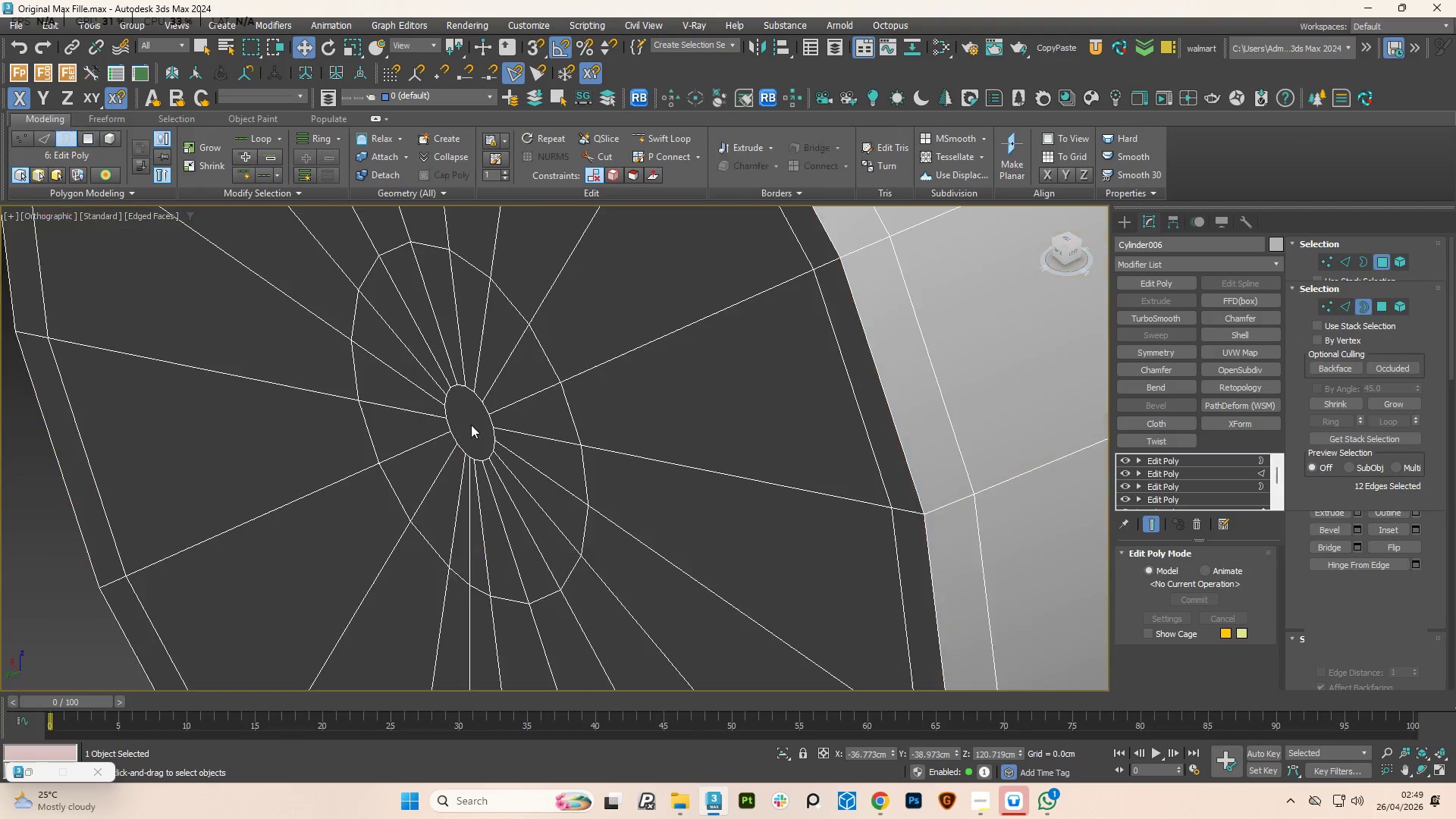 
left_click([471, 425])
 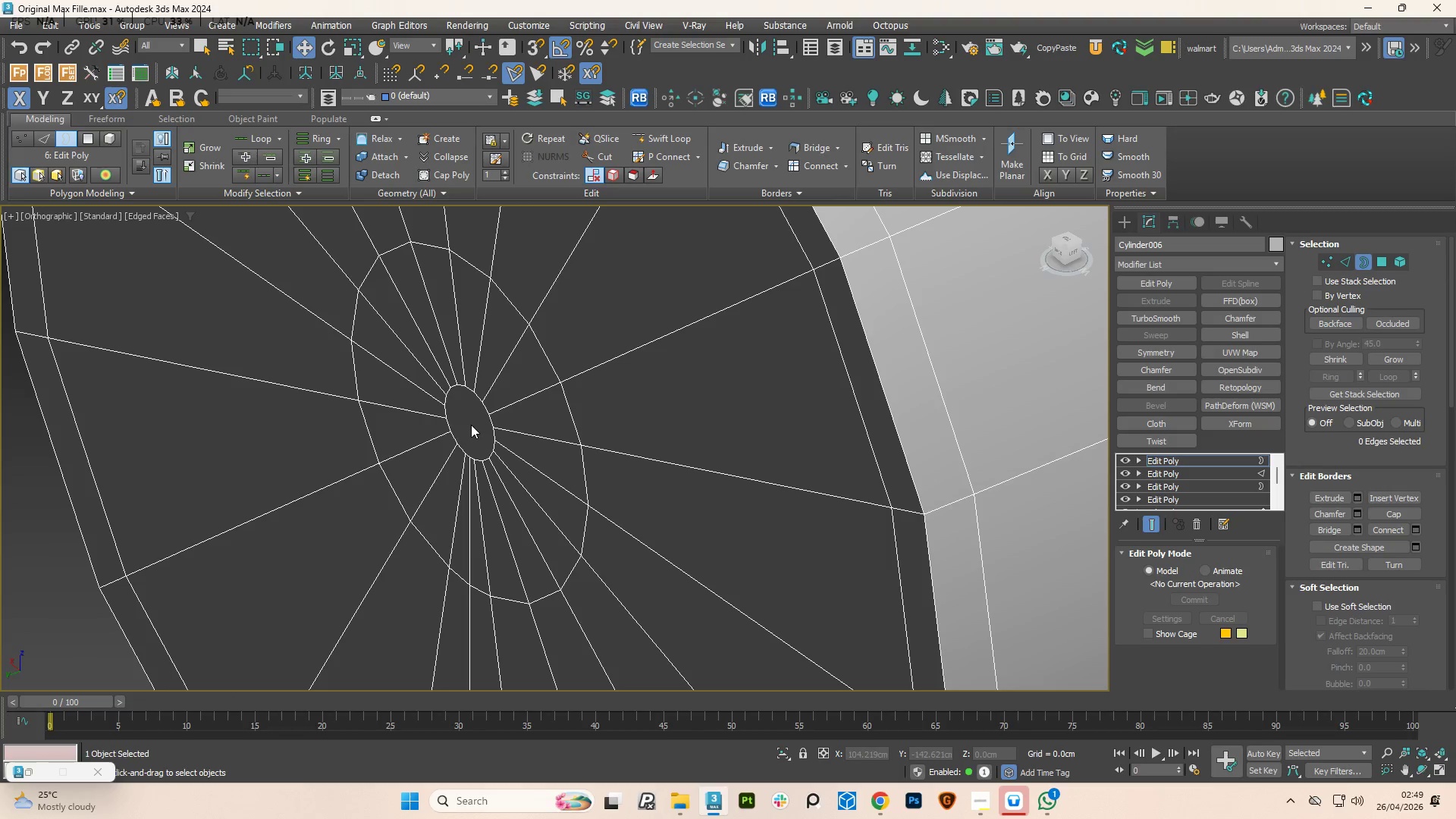 
key(3)
 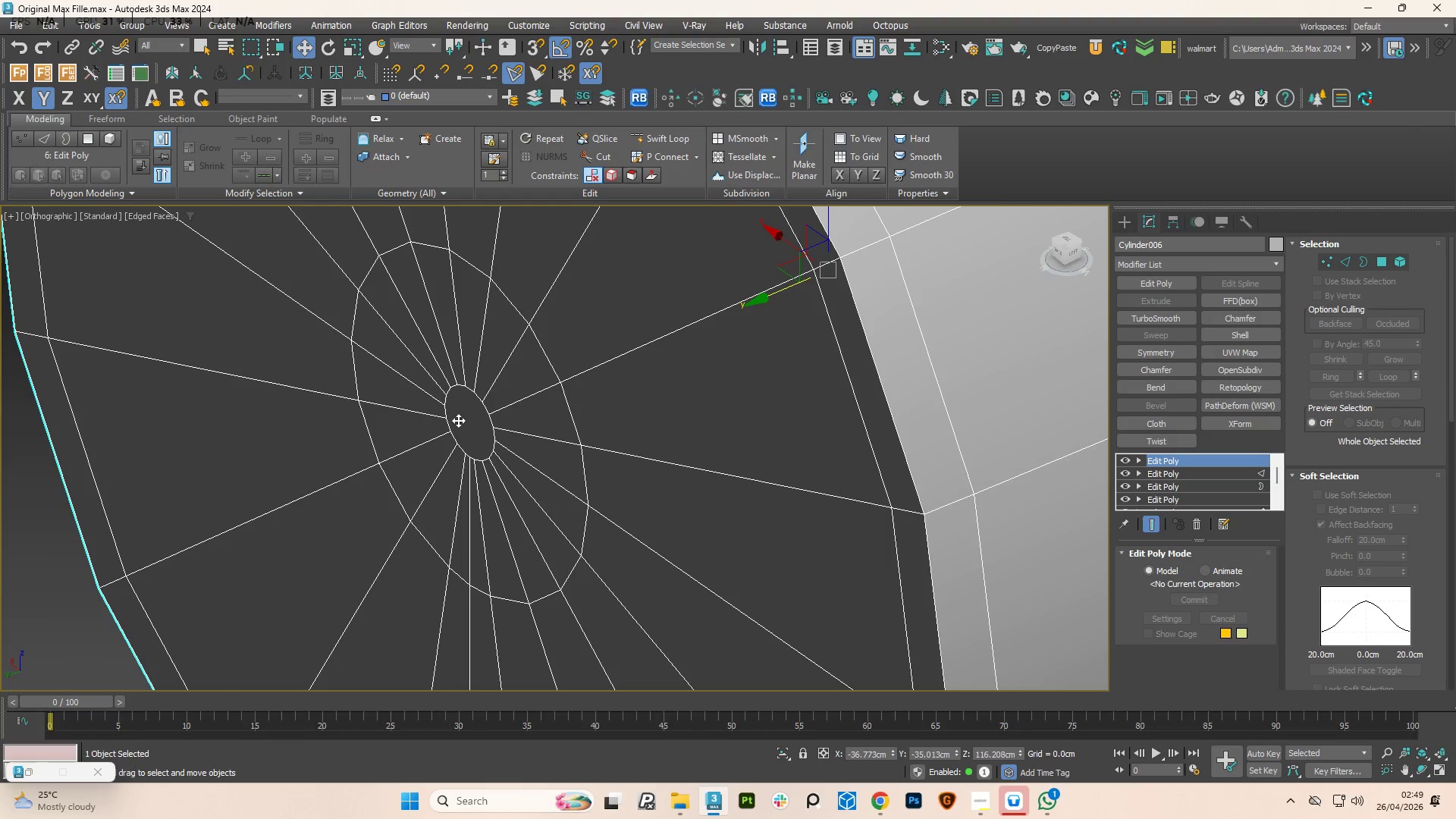 
left_click([458, 420])
 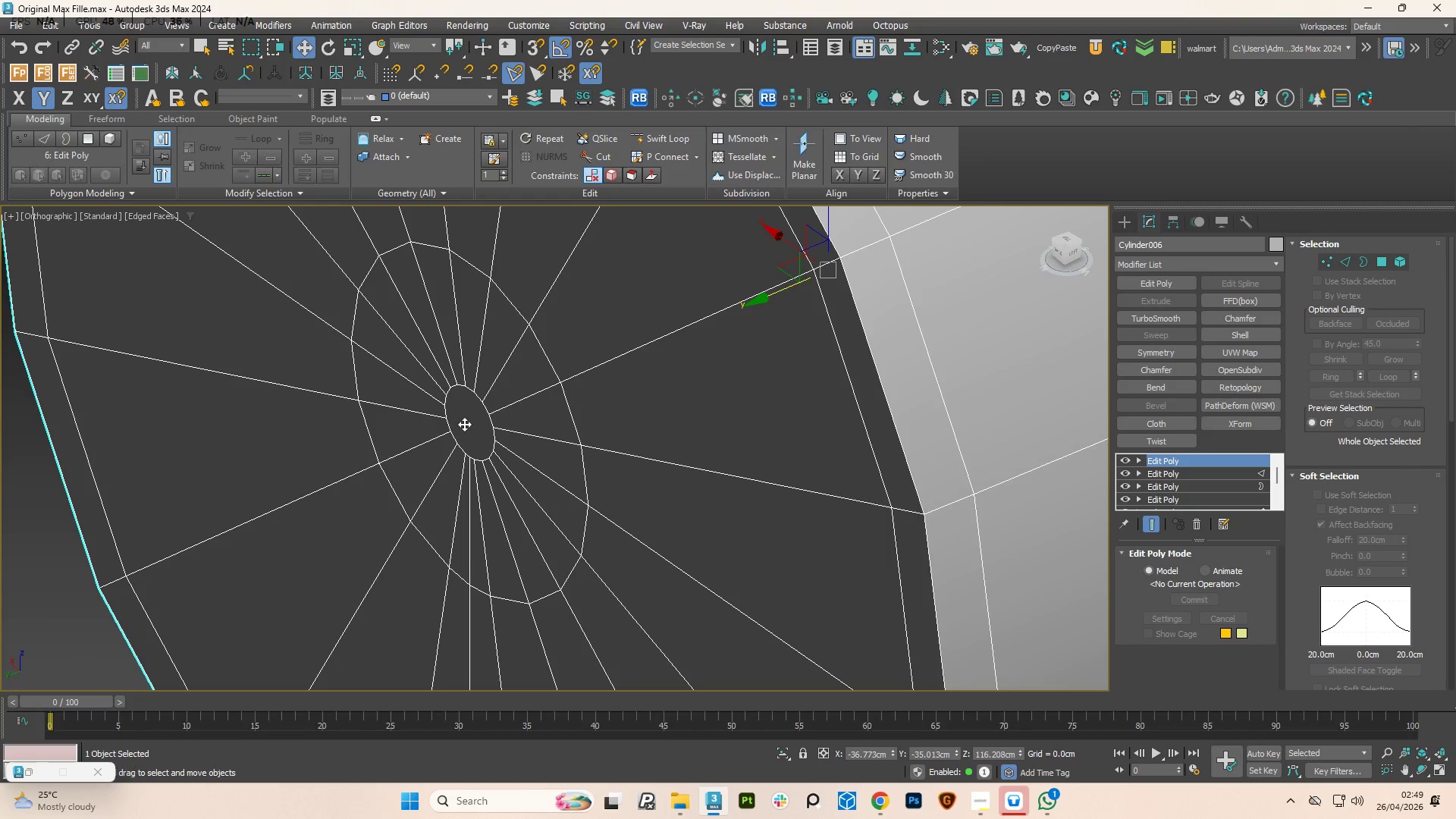 
type(3444)
 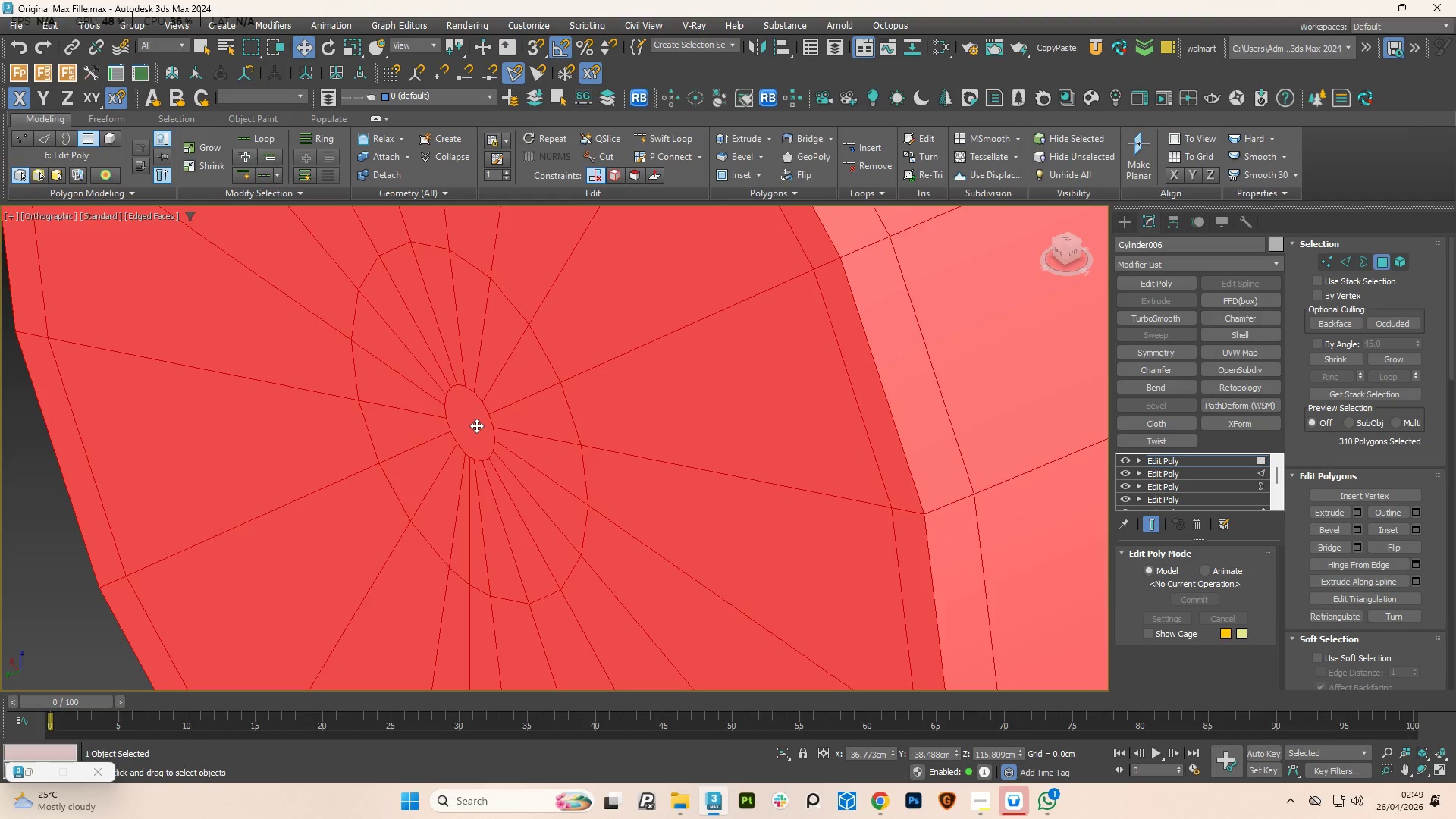 
left_click([476, 425])
 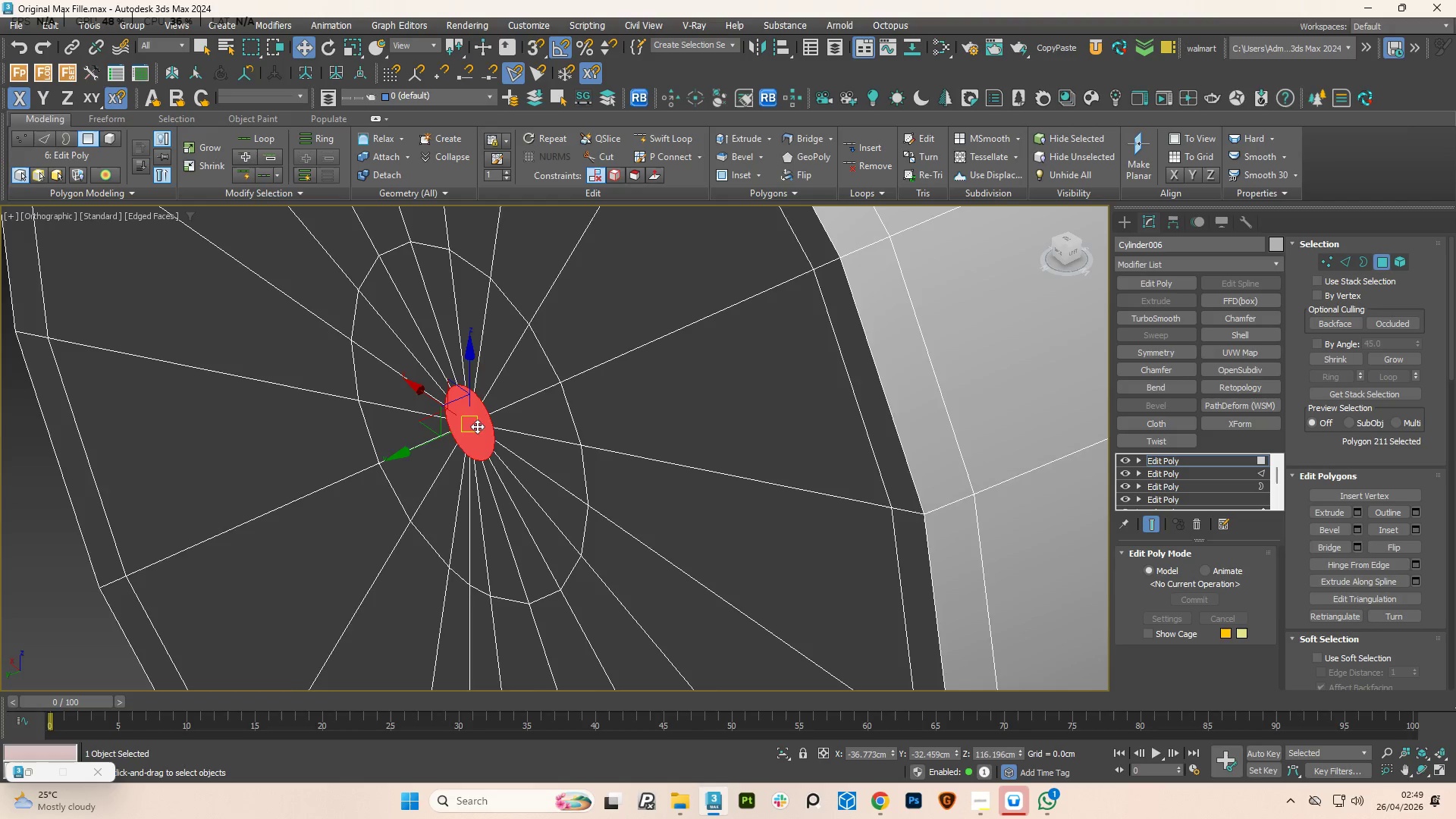 
scroll: coordinate [477, 435], scroll_direction: down, amount: 3.0
 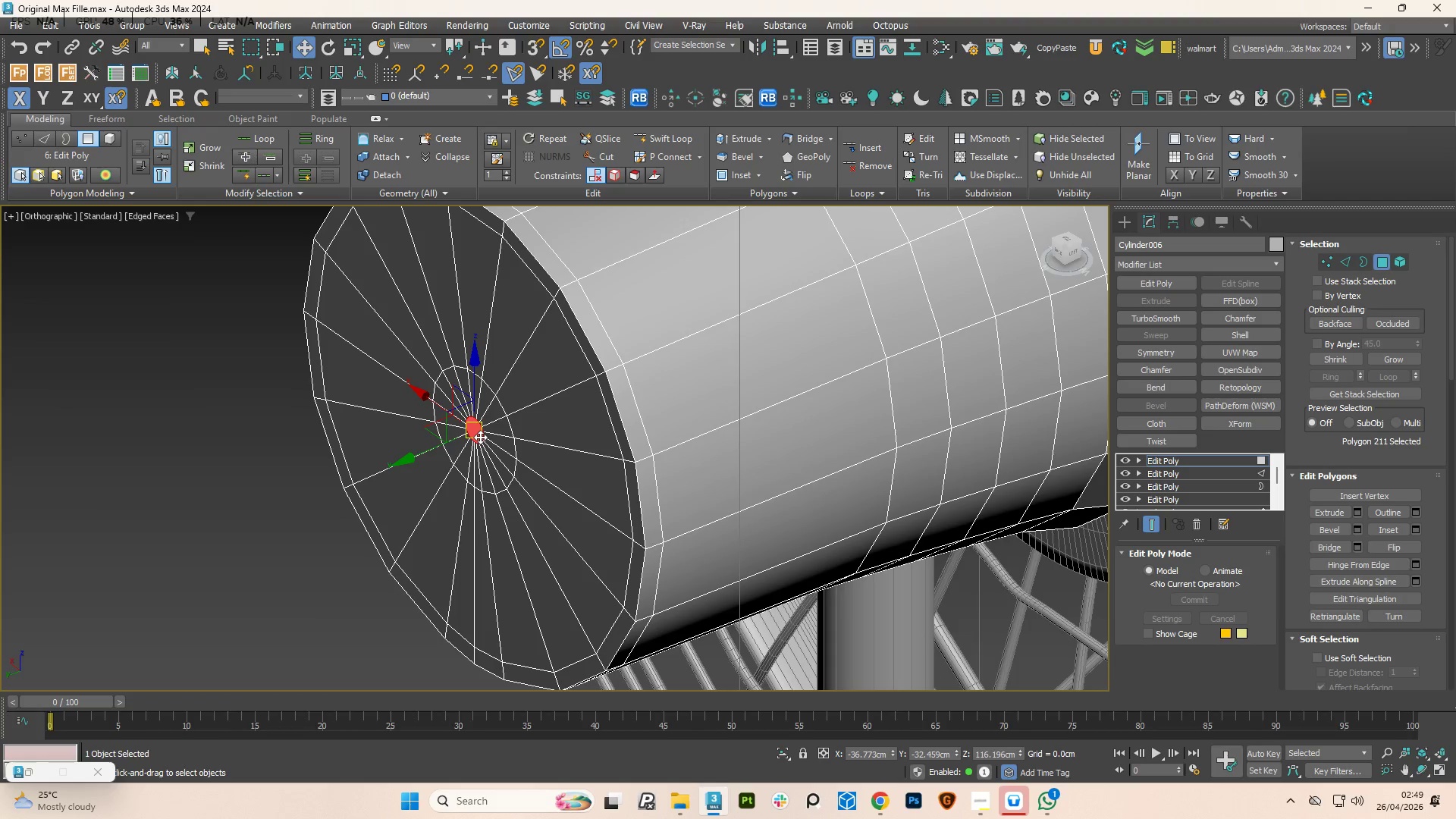 
key(Delete)
 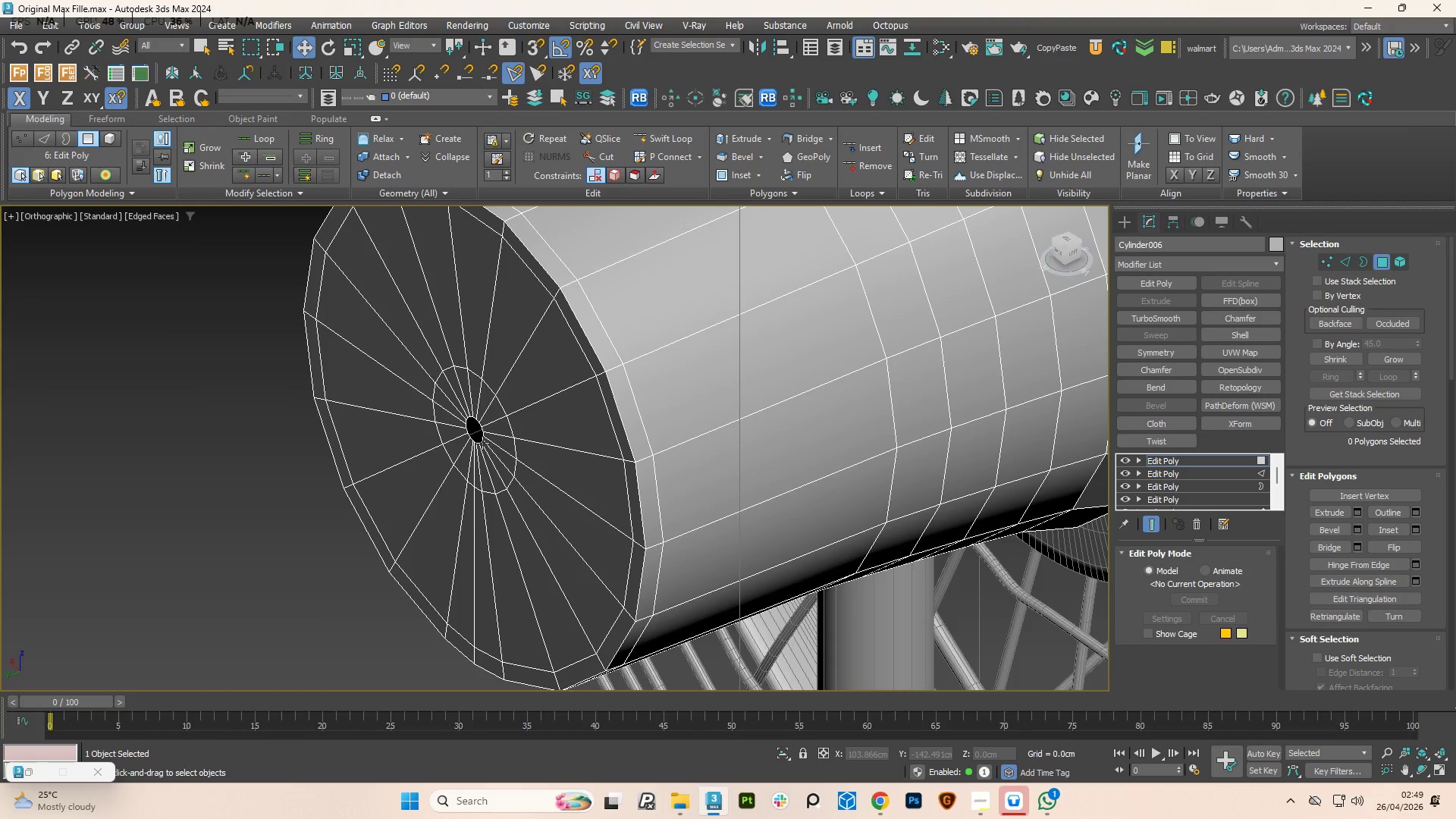 
hold_key(key=AltLeft, duration=0.8)
 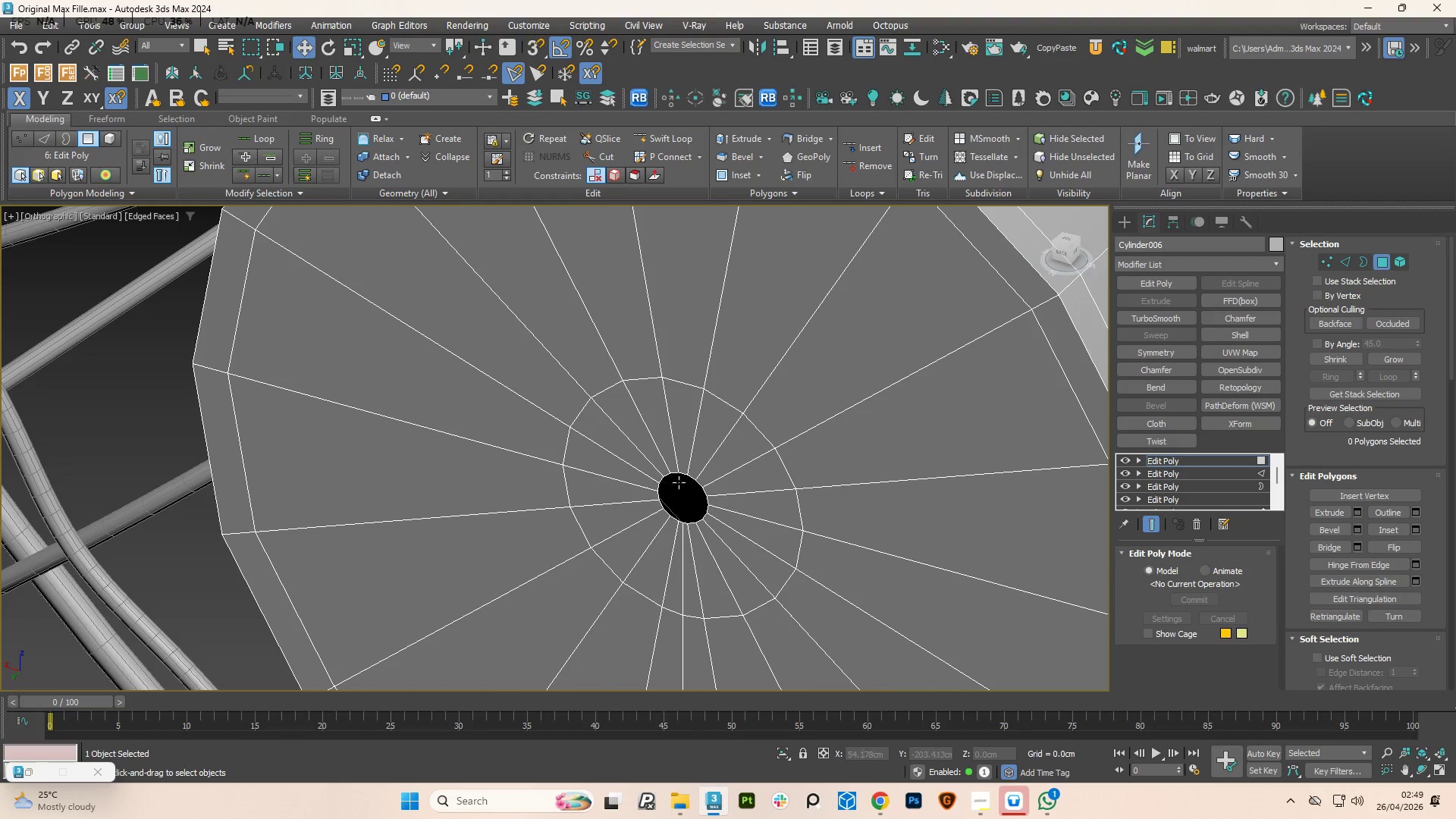 
scroll: coordinate [482, 443], scroll_direction: up, amount: 2.0
 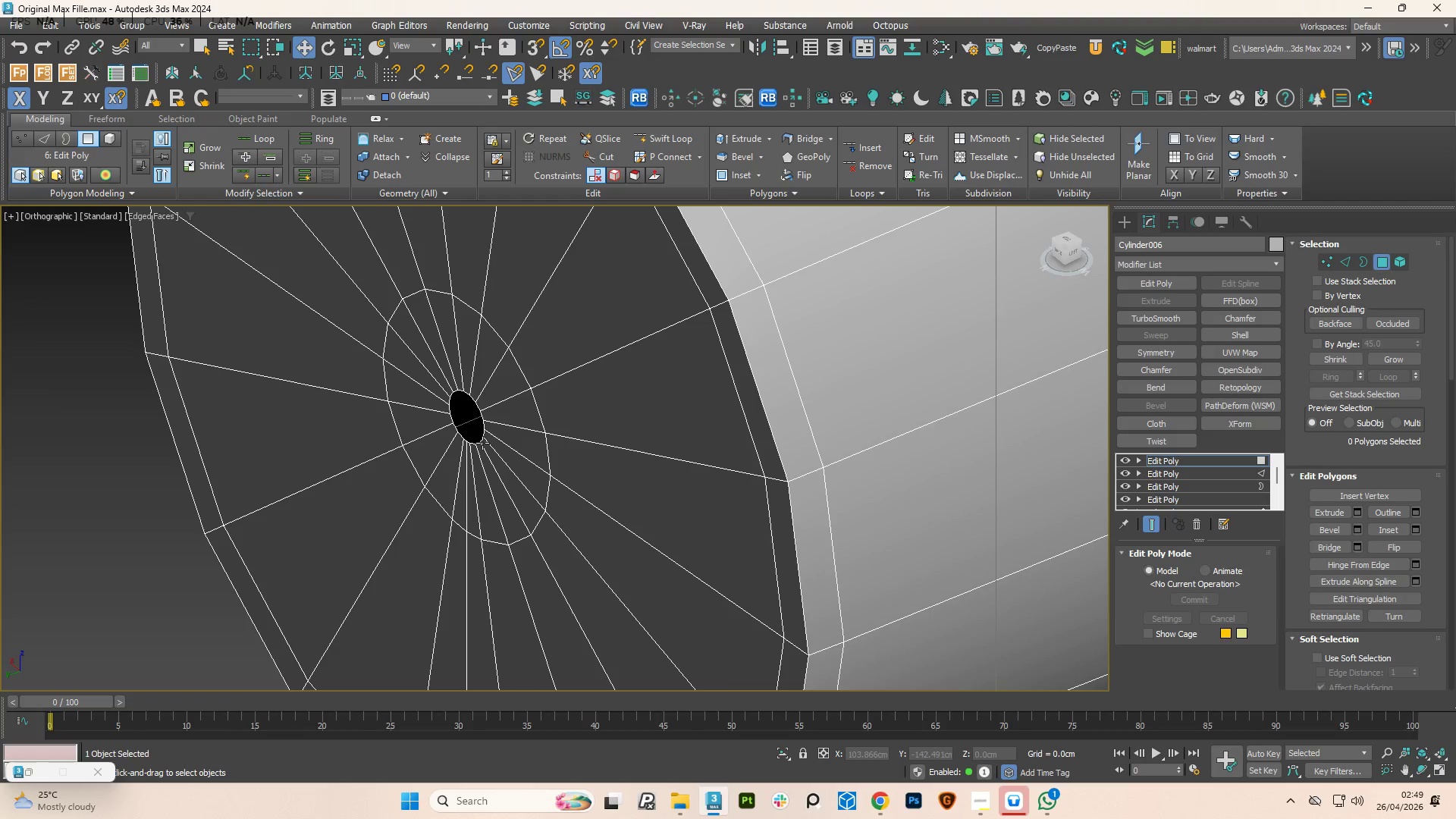 
hold_key(key=AltLeft, duration=1.05)
 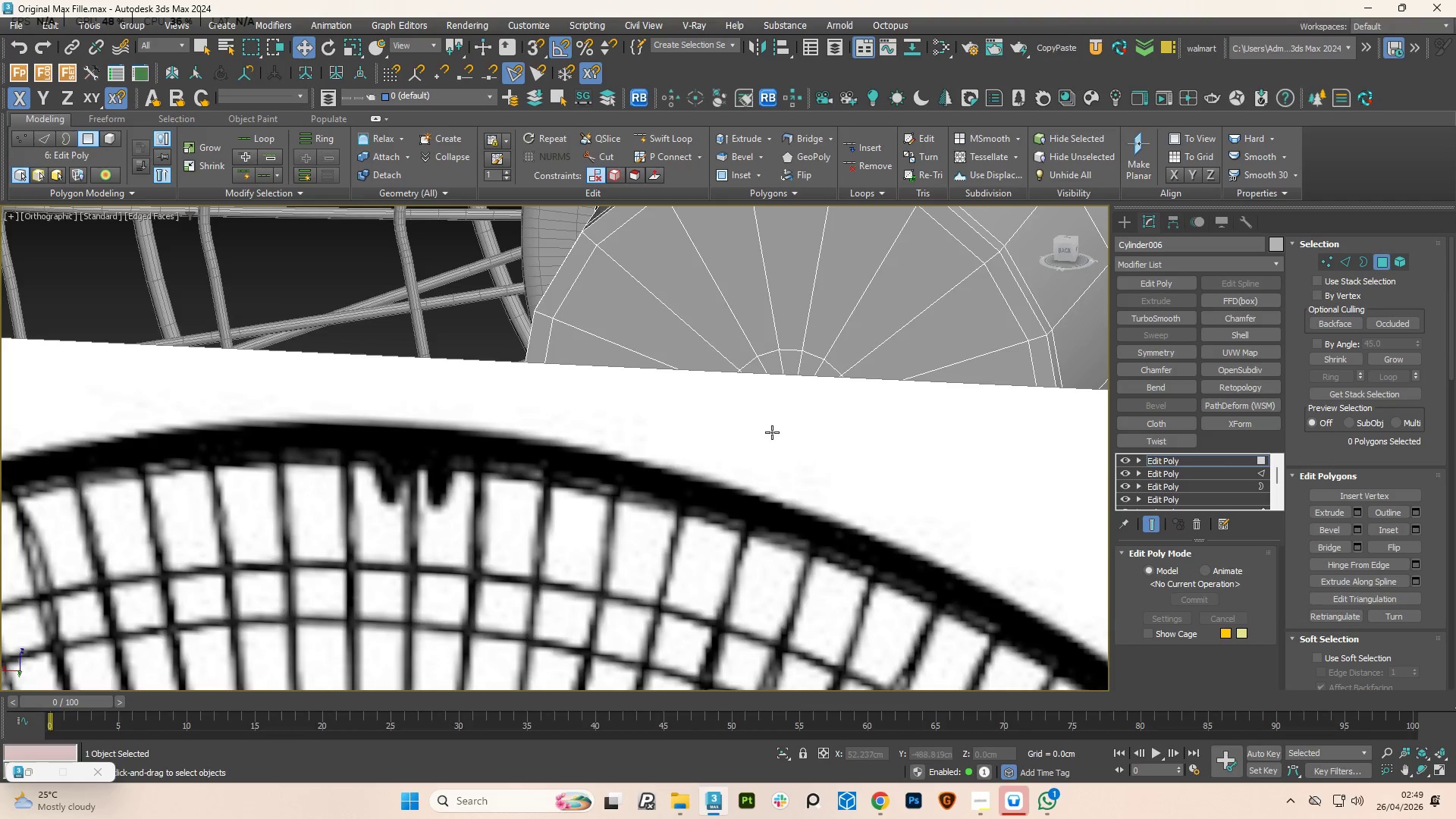 
scroll: coordinate [713, 480], scroll_direction: down, amount: 2.0
 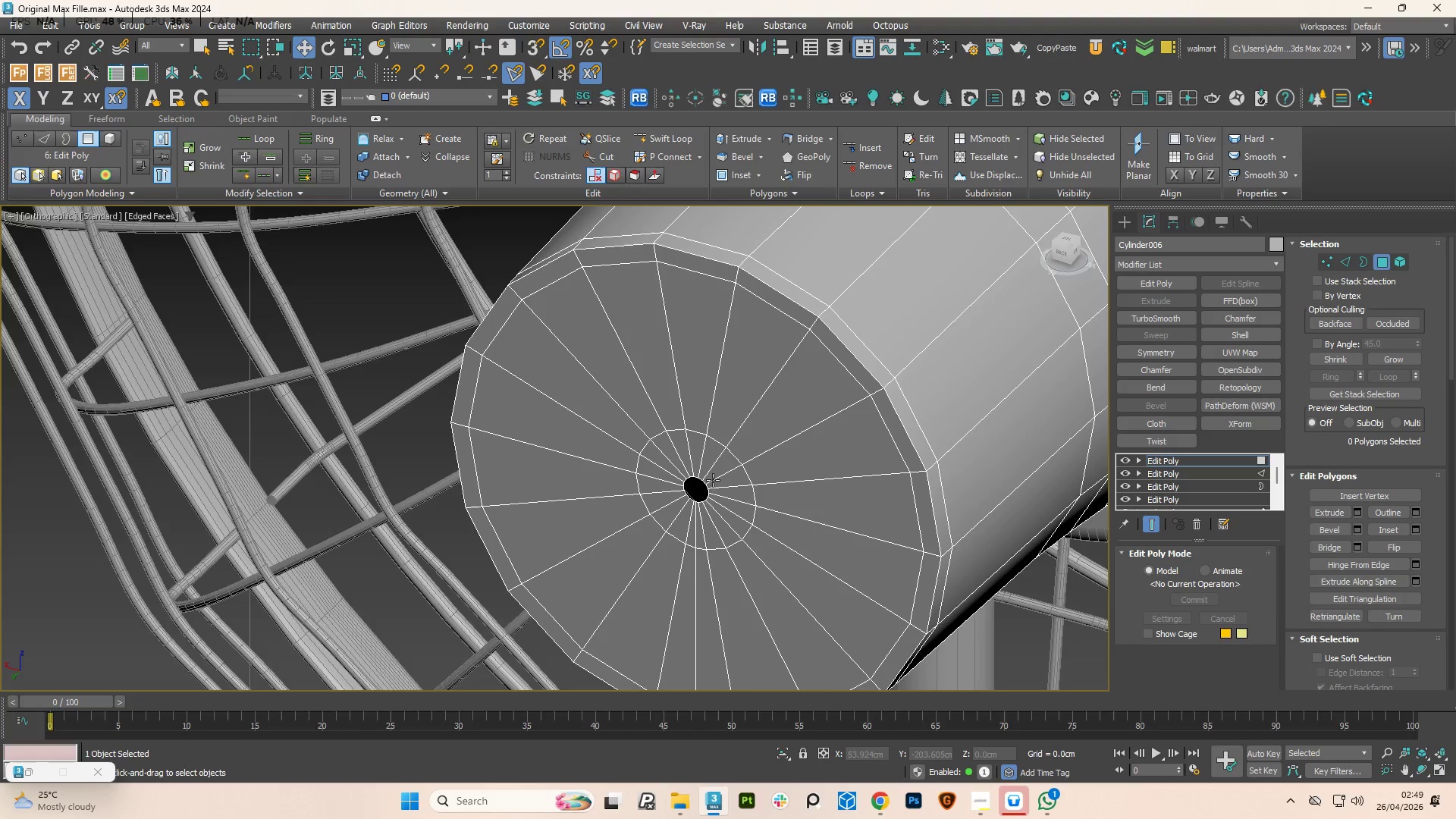 
hold_key(key=AltLeft, duration=0.78)
 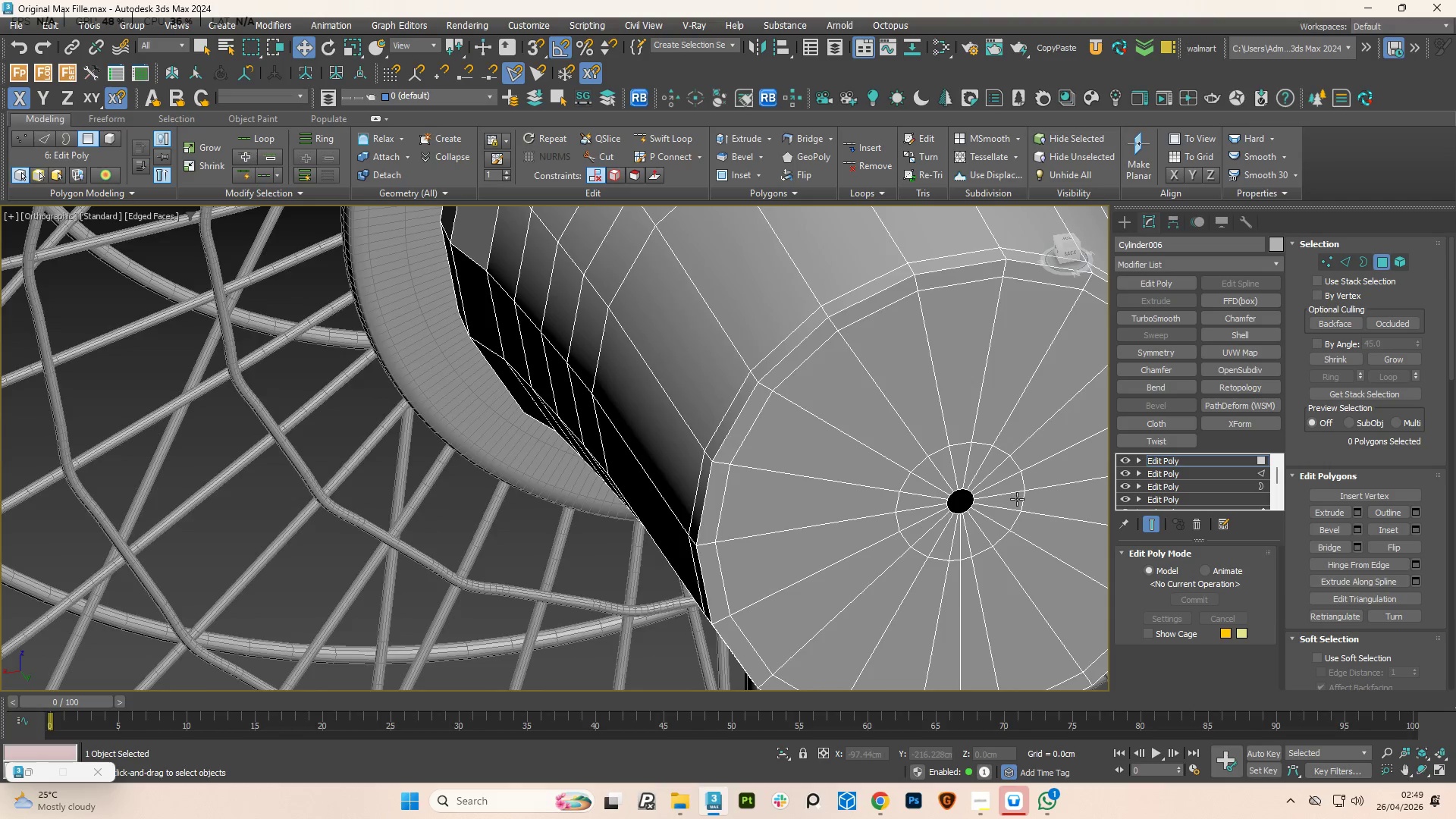 
scroll: coordinate [964, 512], scroll_direction: up, amount: 4.0
 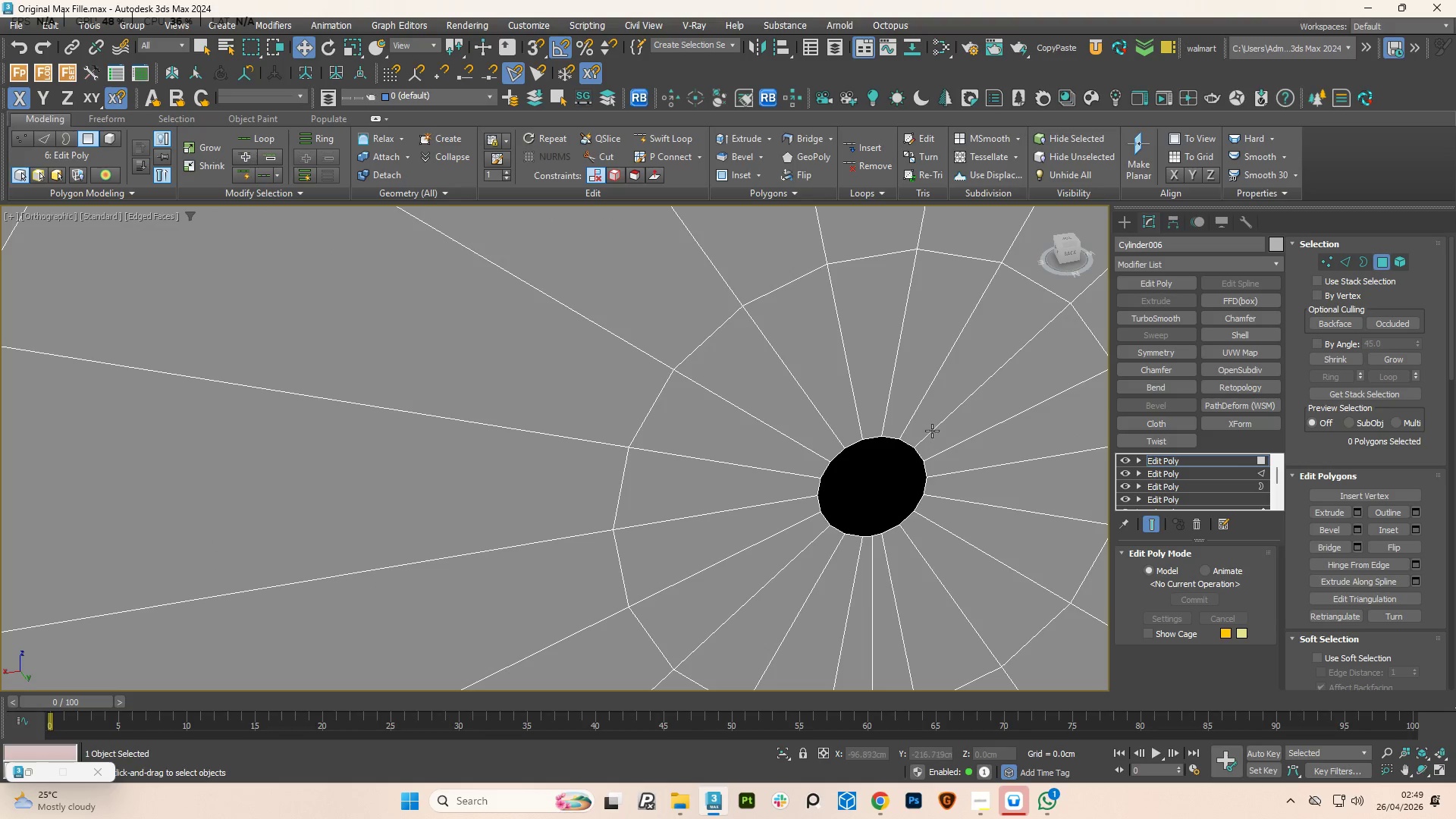 
left_click([922, 417])
 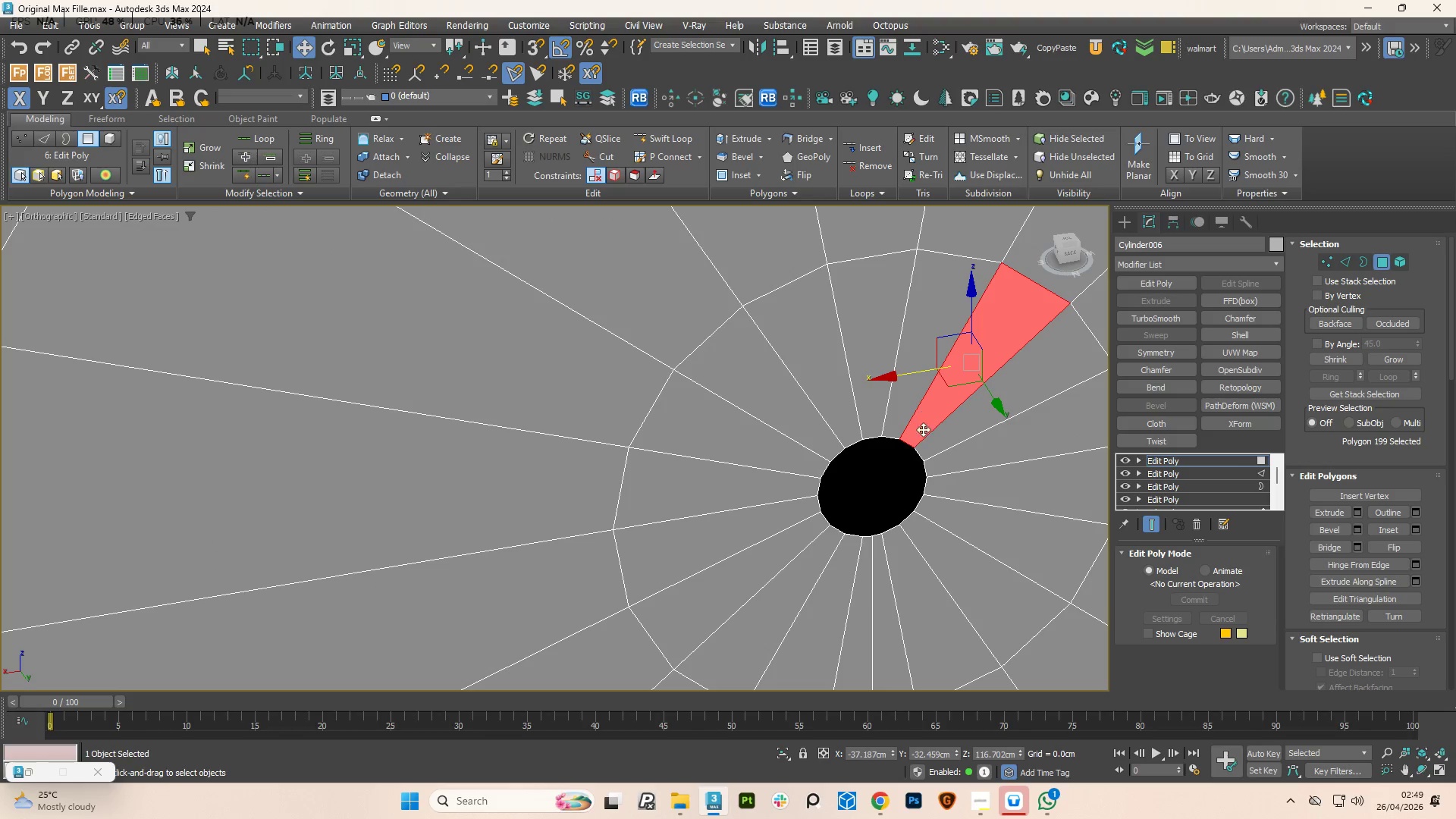 
hold_key(key=ControlLeft, duration=1.05)
double_click([939, 439])
 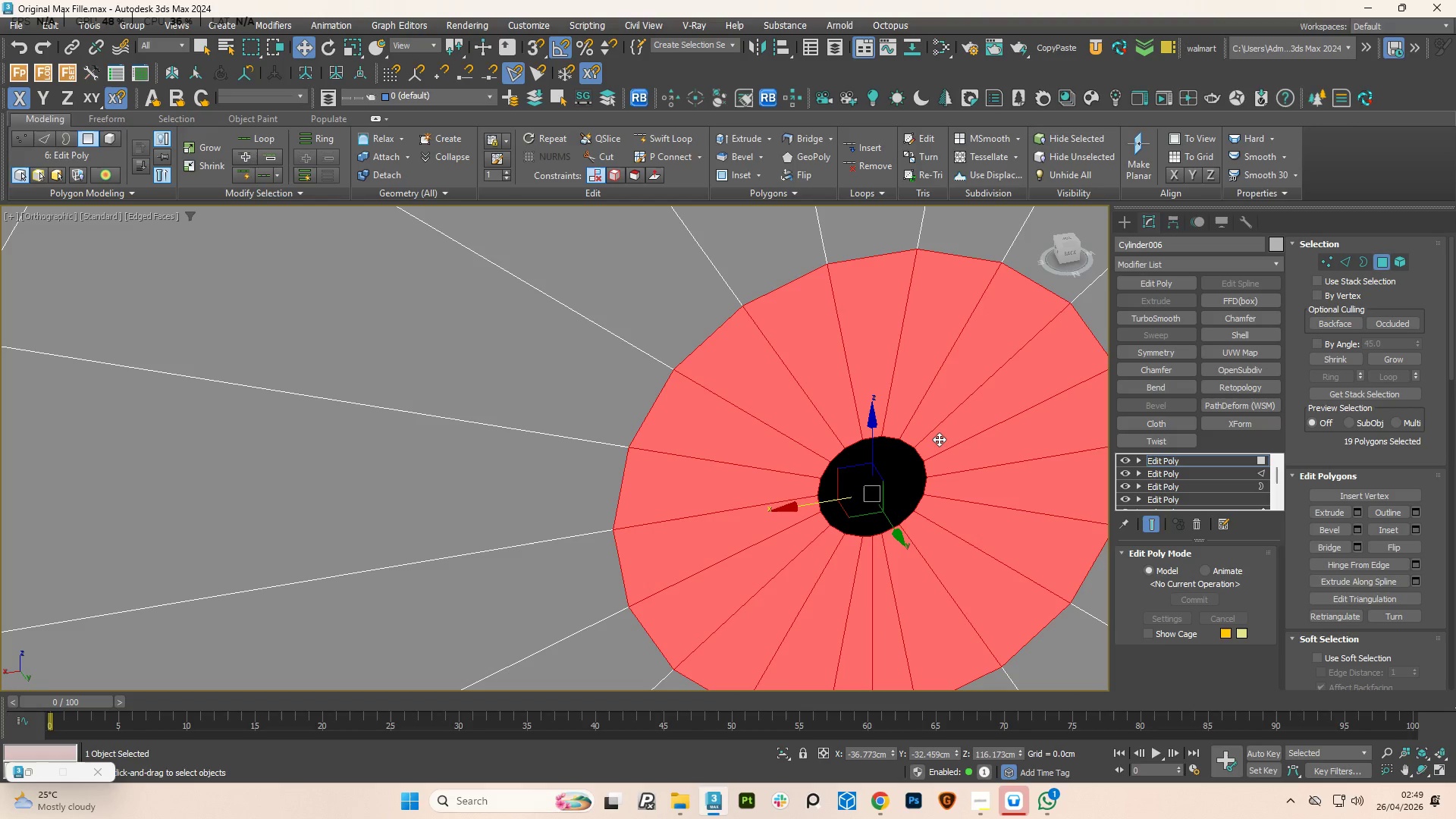 
key(Delete)
 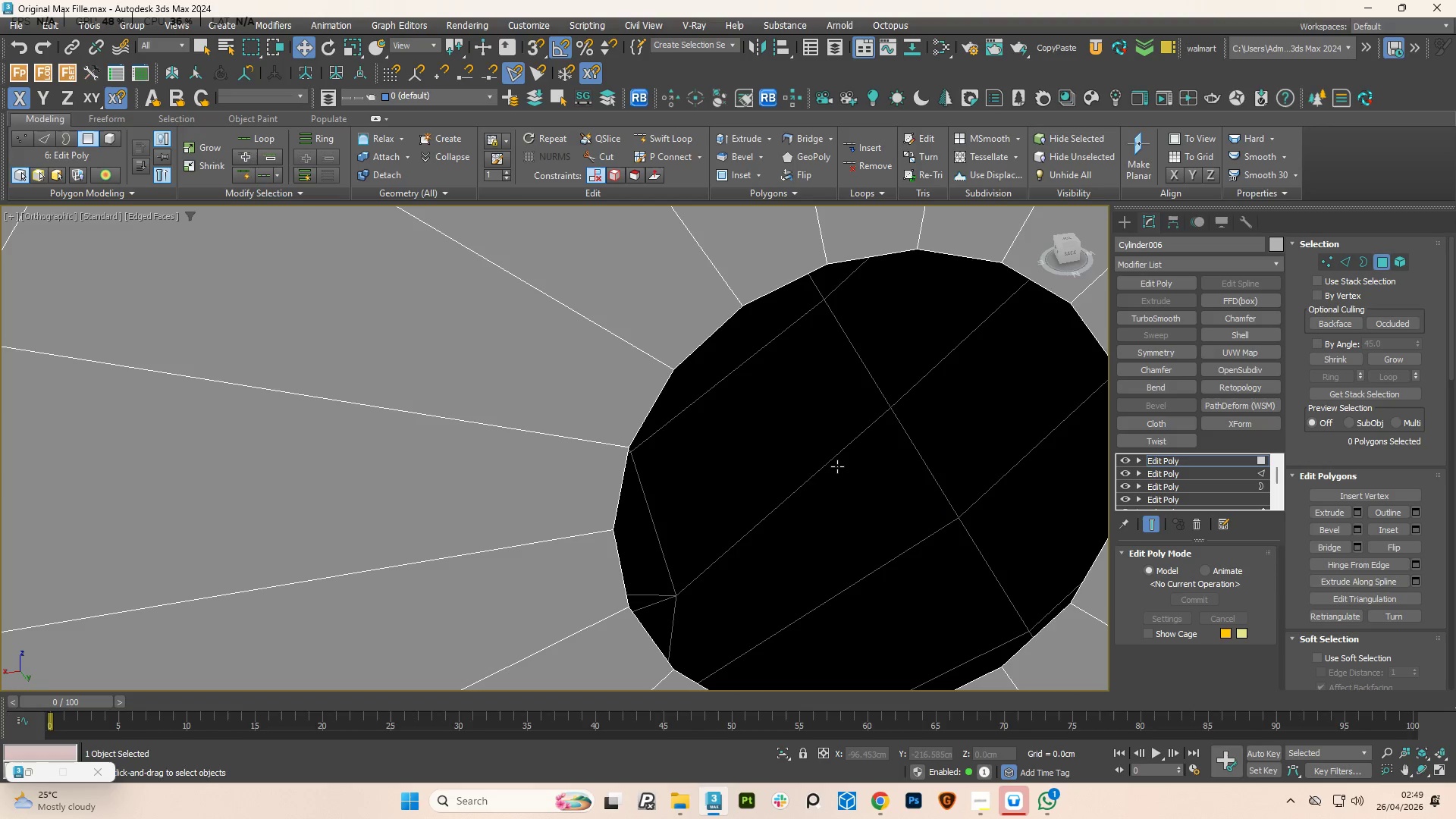 
hold_key(key=AltLeft, duration=1.91)
 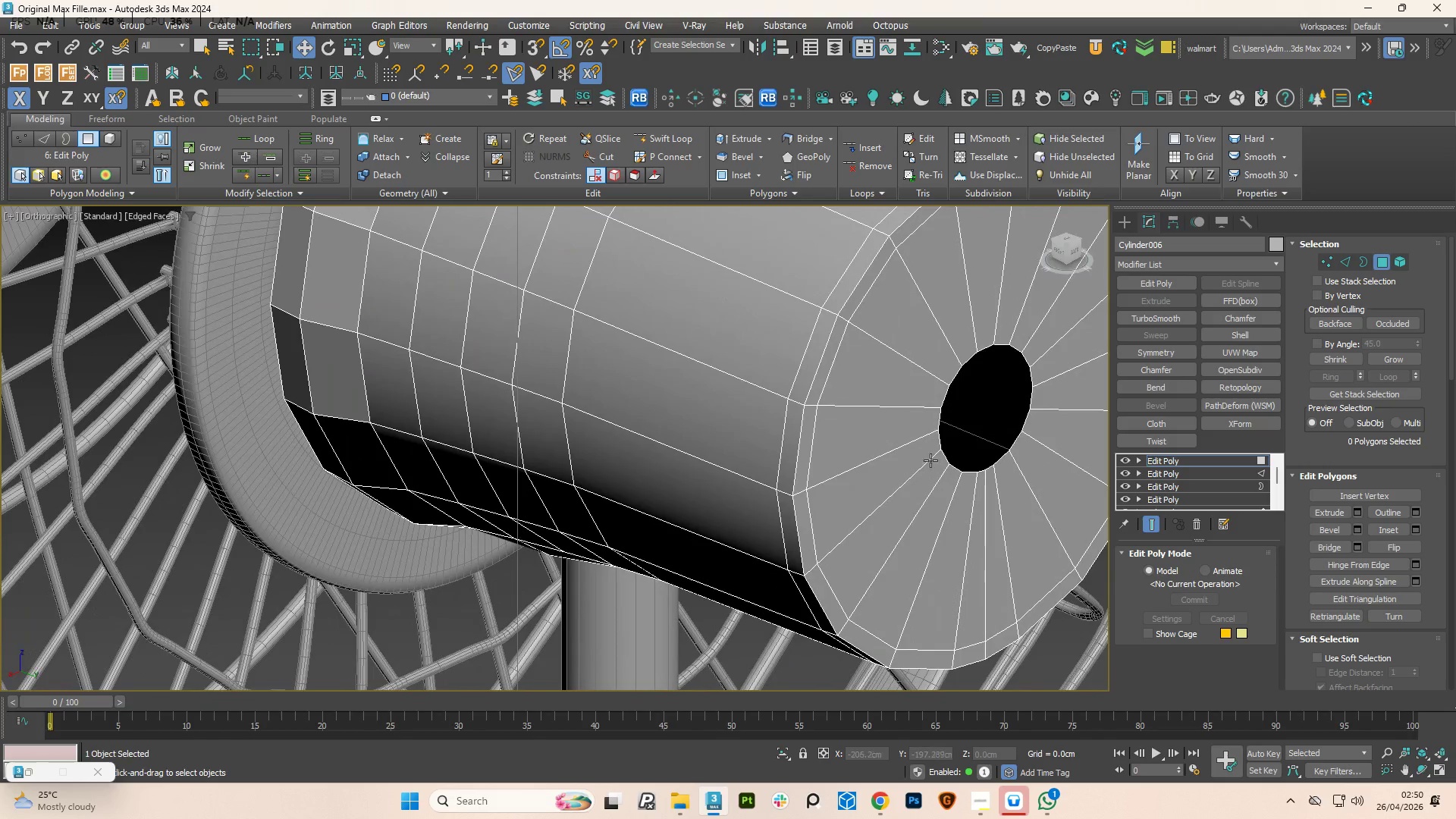 
scroll: coordinate [837, 466], scroll_direction: down, amount: 4.0
 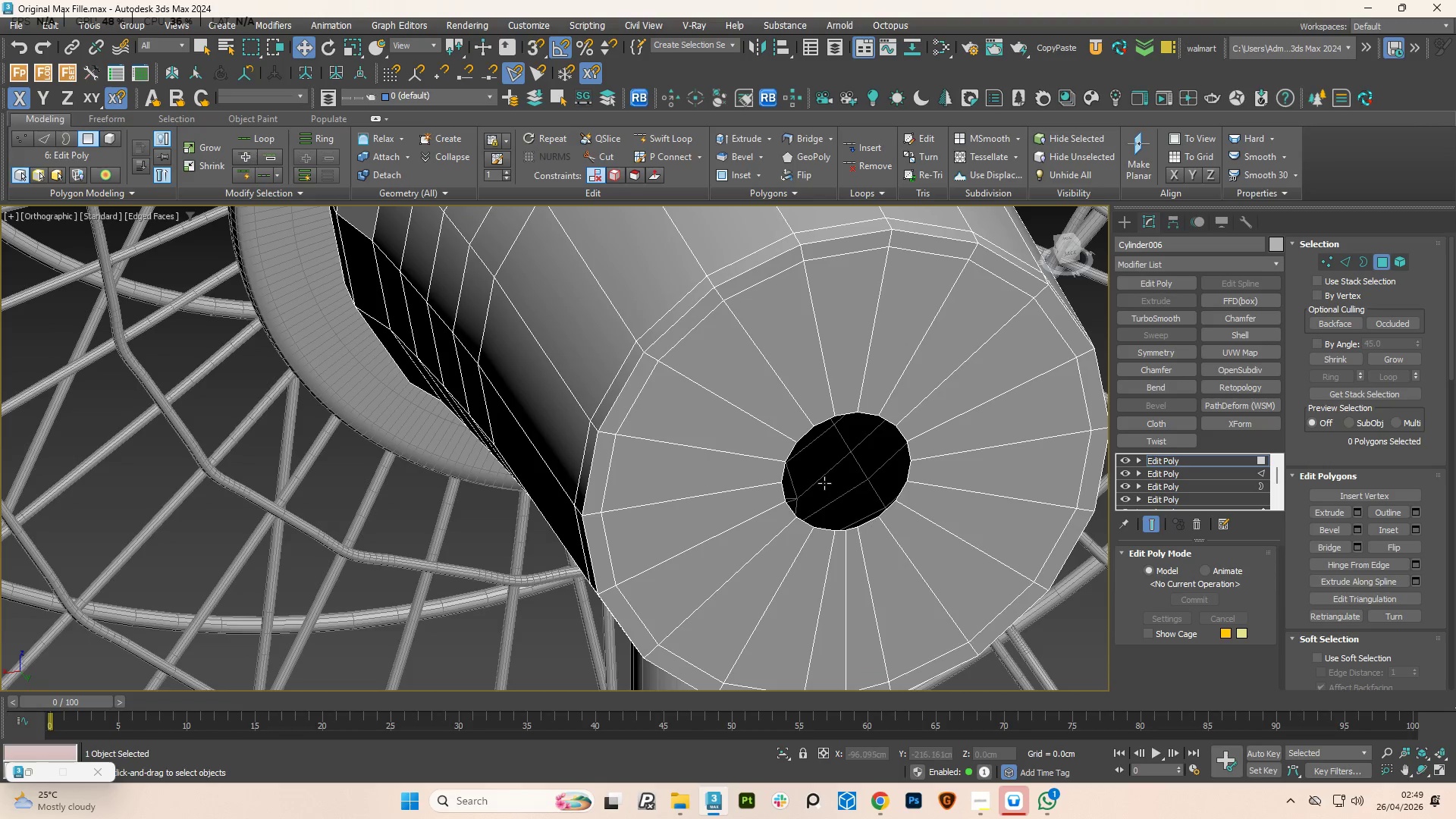 
scroll: coordinate [955, 455], scroll_direction: up, amount: 3.0
 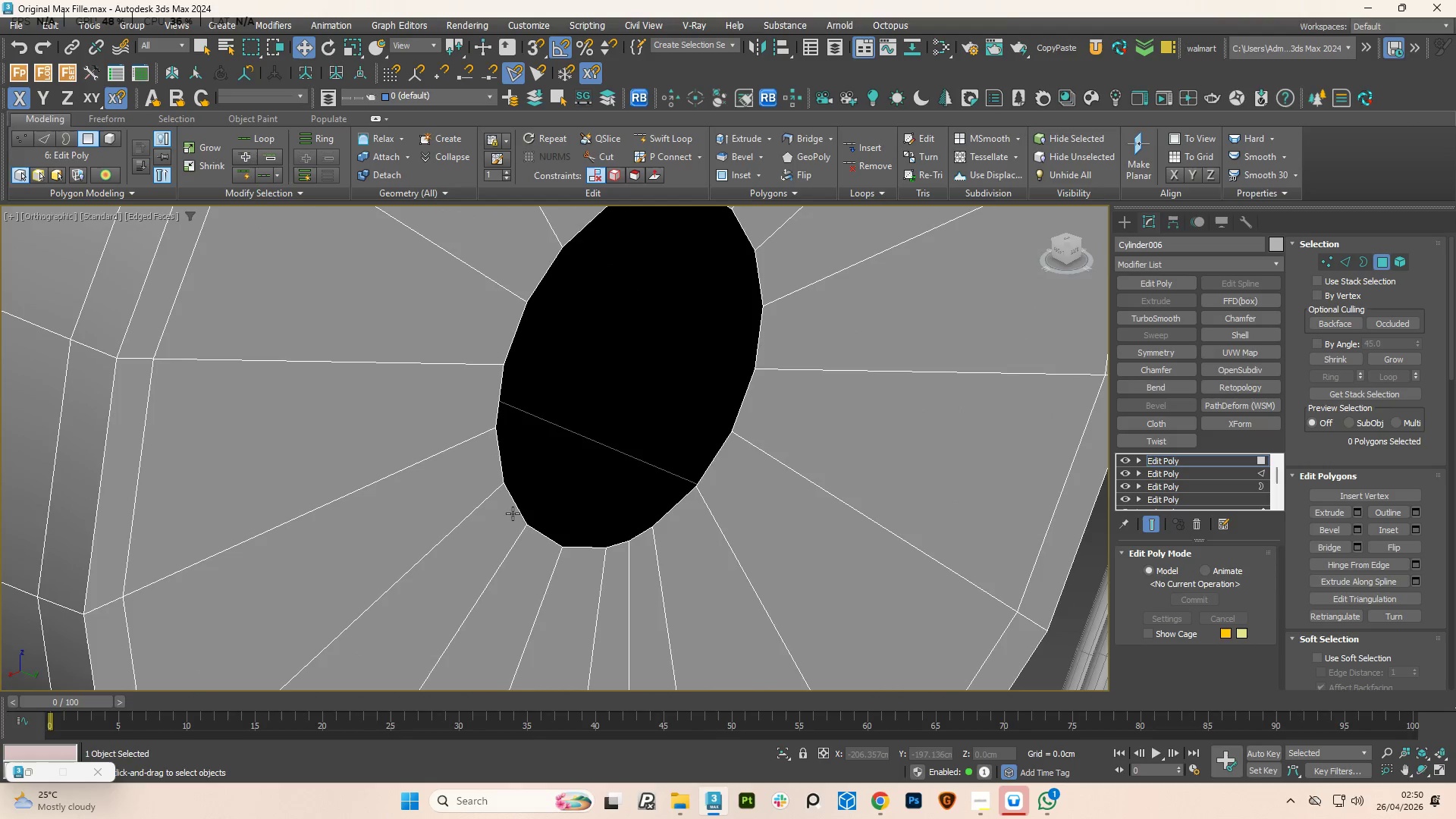 
scroll: coordinate [525, 520], scroll_direction: down, amount: 2.0
 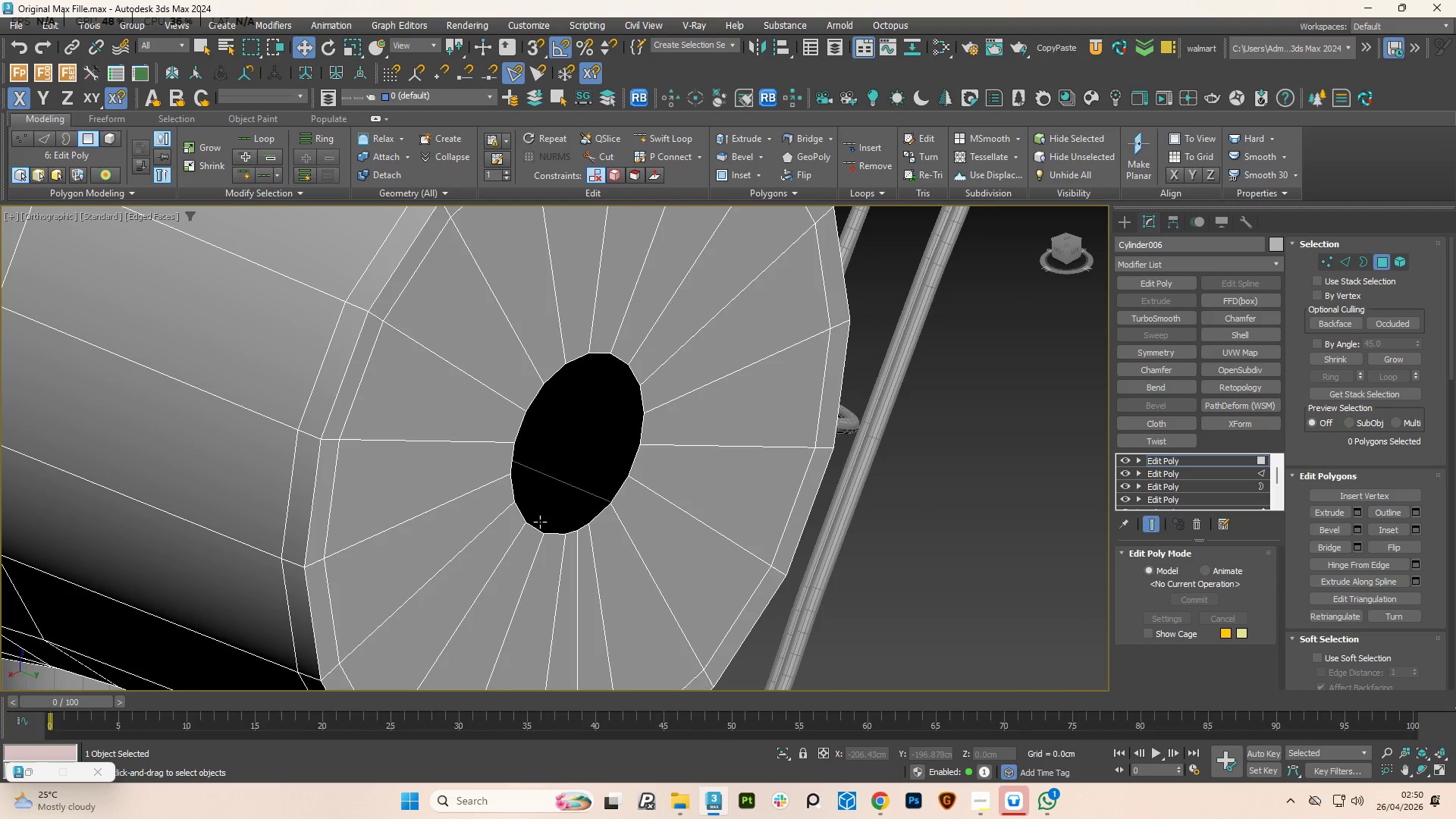 
key(R)
 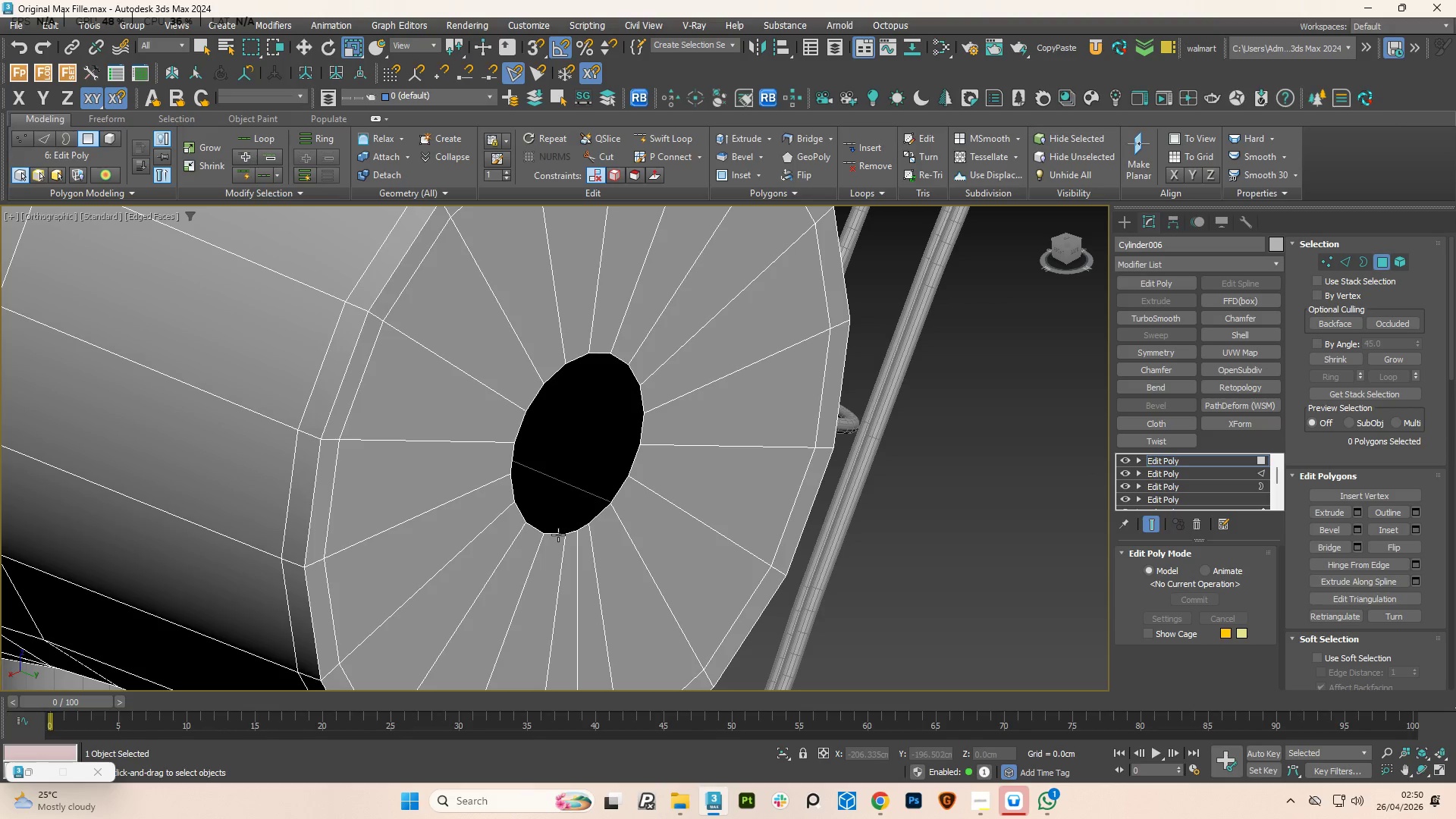 
key(3)
 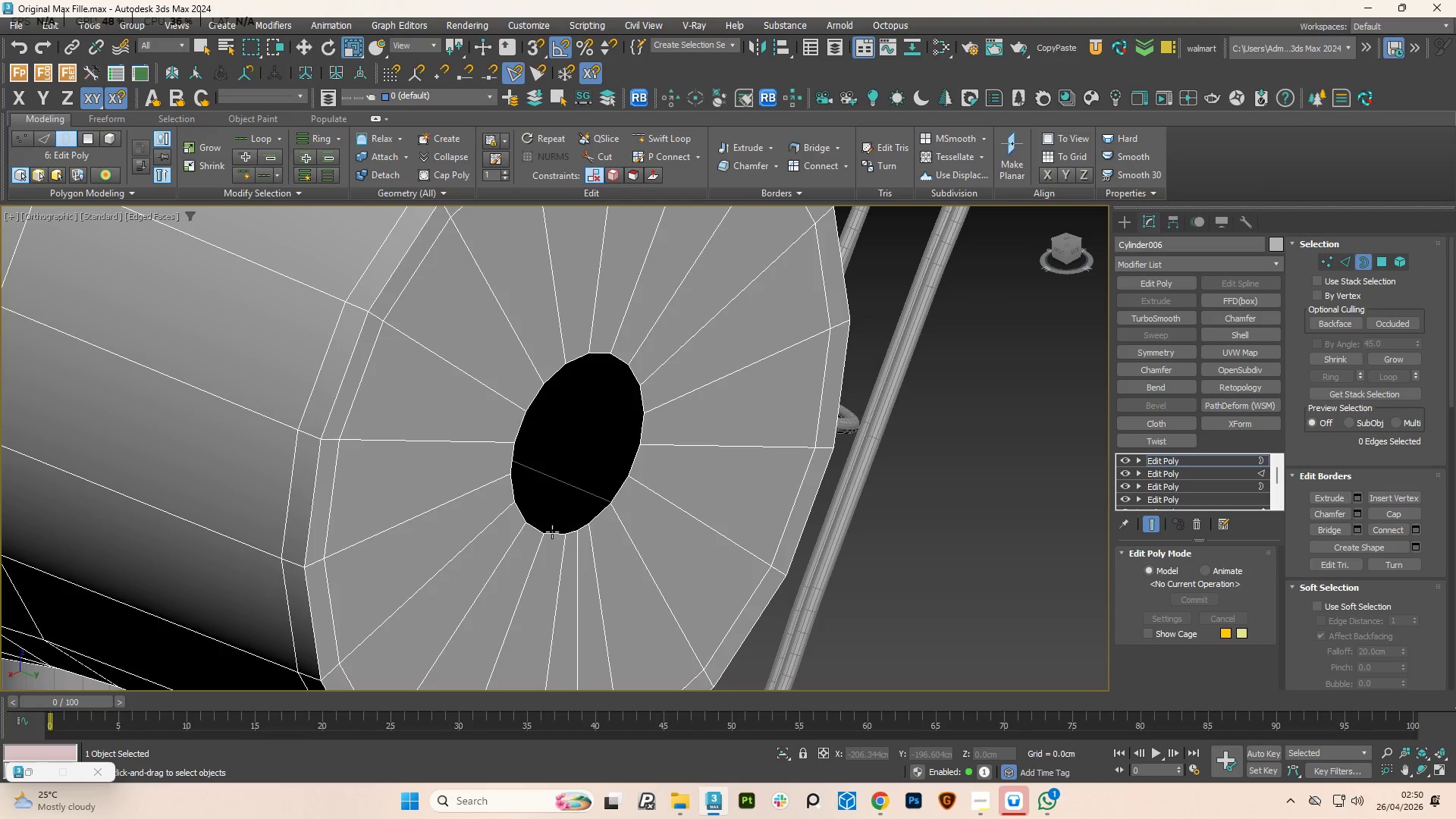 
left_click([552, 532])
 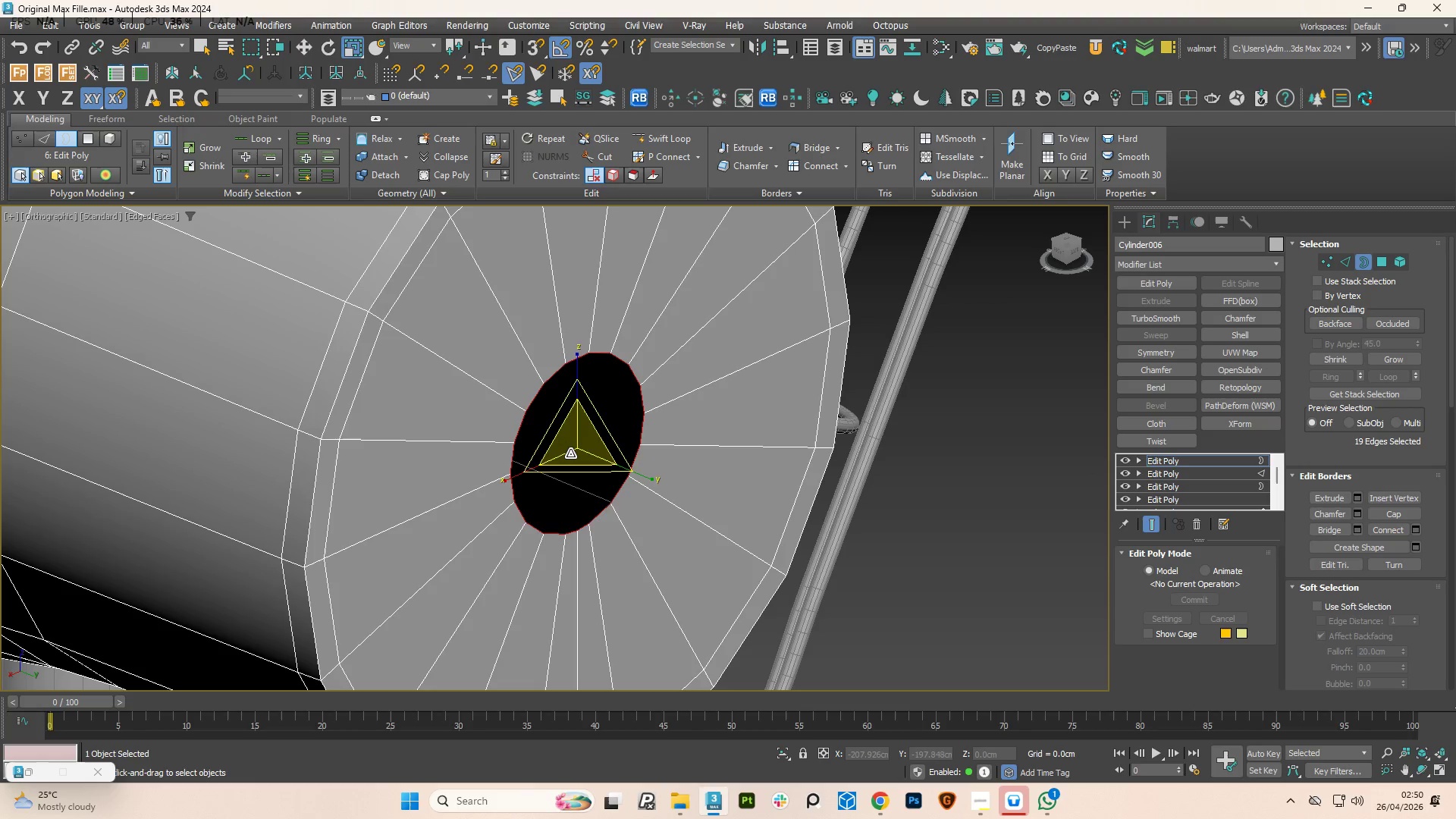 
key(W)
 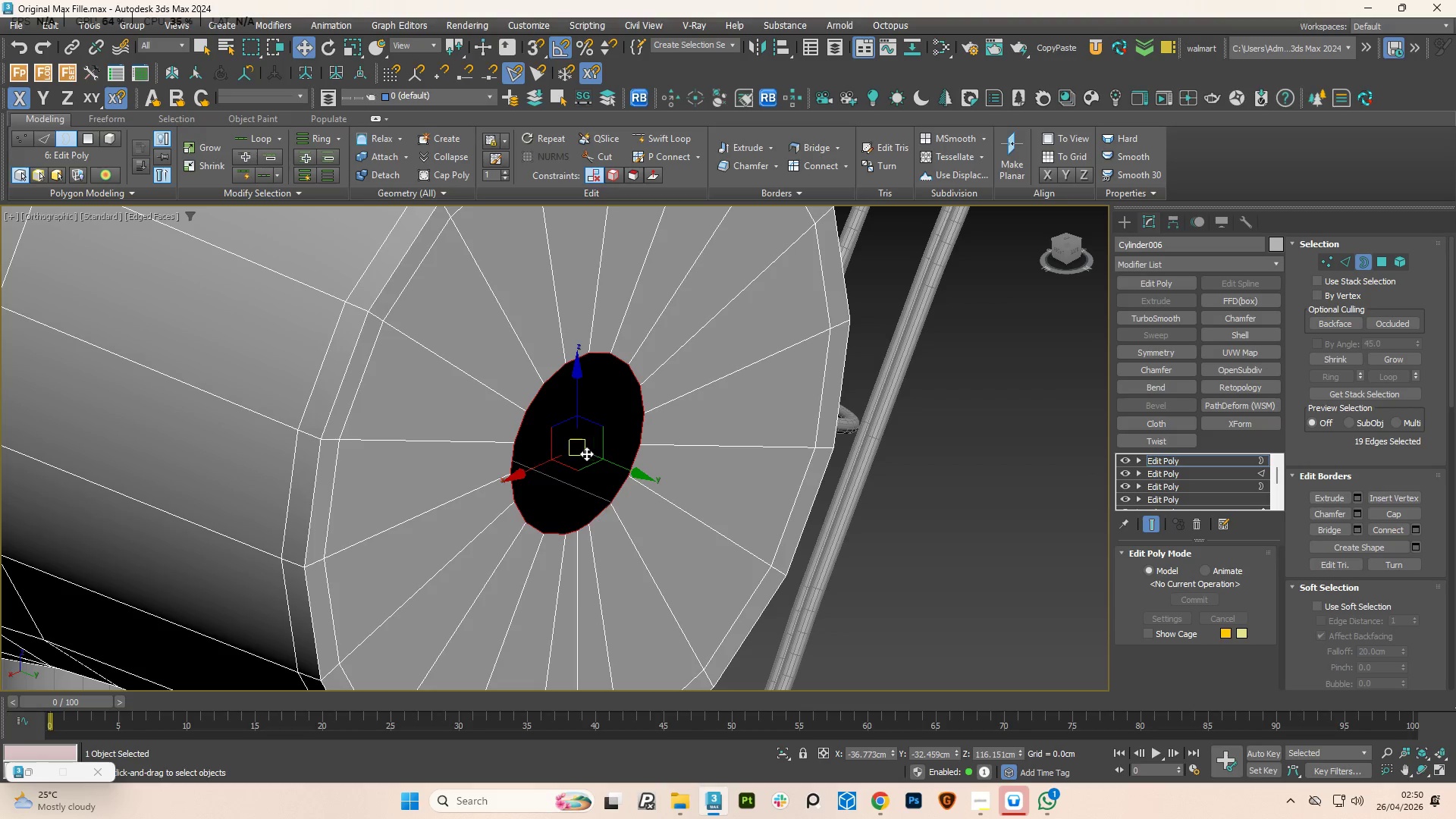 
hold_key(key=ShiftLeft, duration=2.69)
left_click_drag(start_coordinate=[623, 469], to_coordinate=[447, 331])
 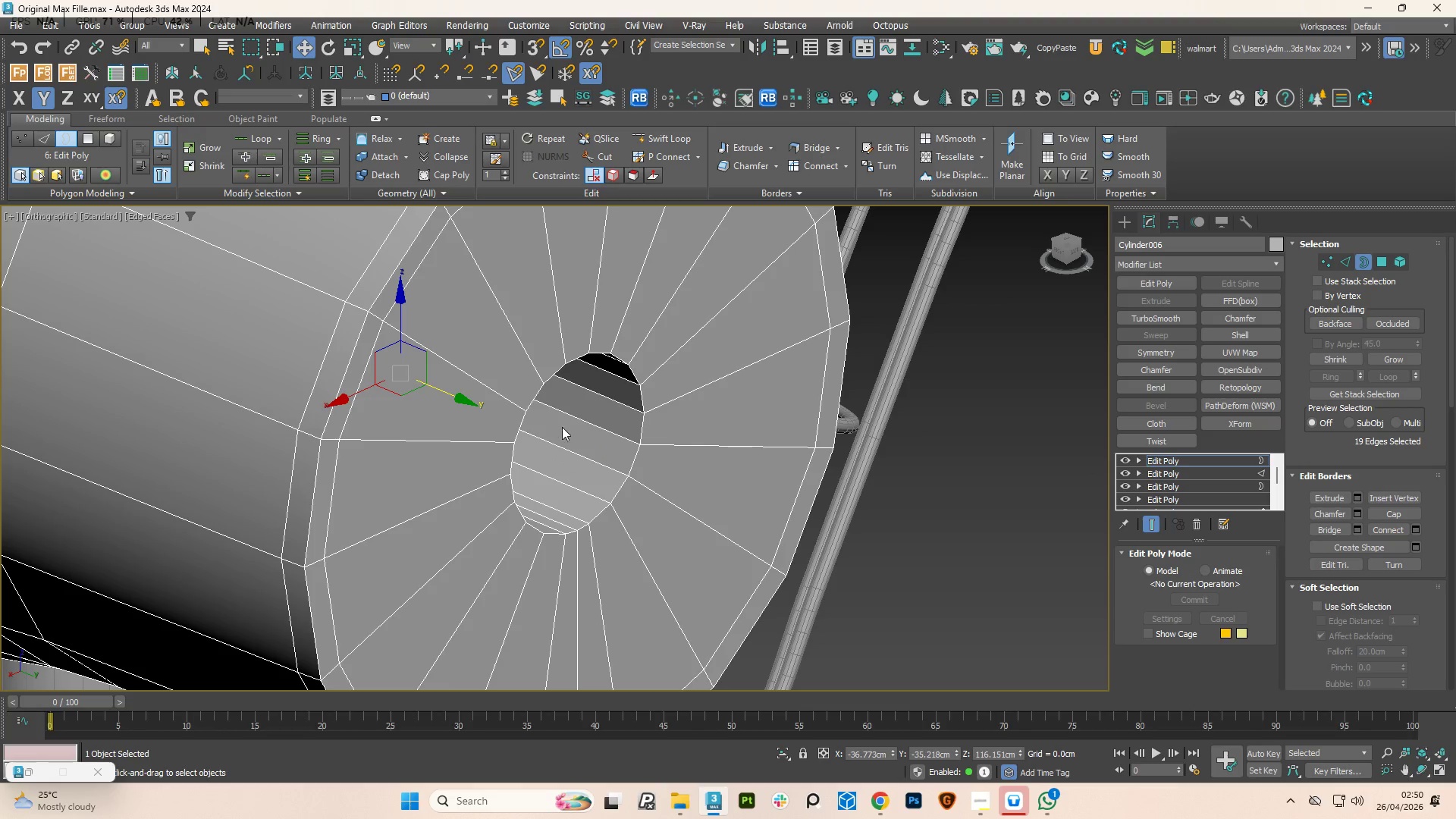 
scroll: coordinate [562, 445], scroll_direction: down, amount: 2.0
 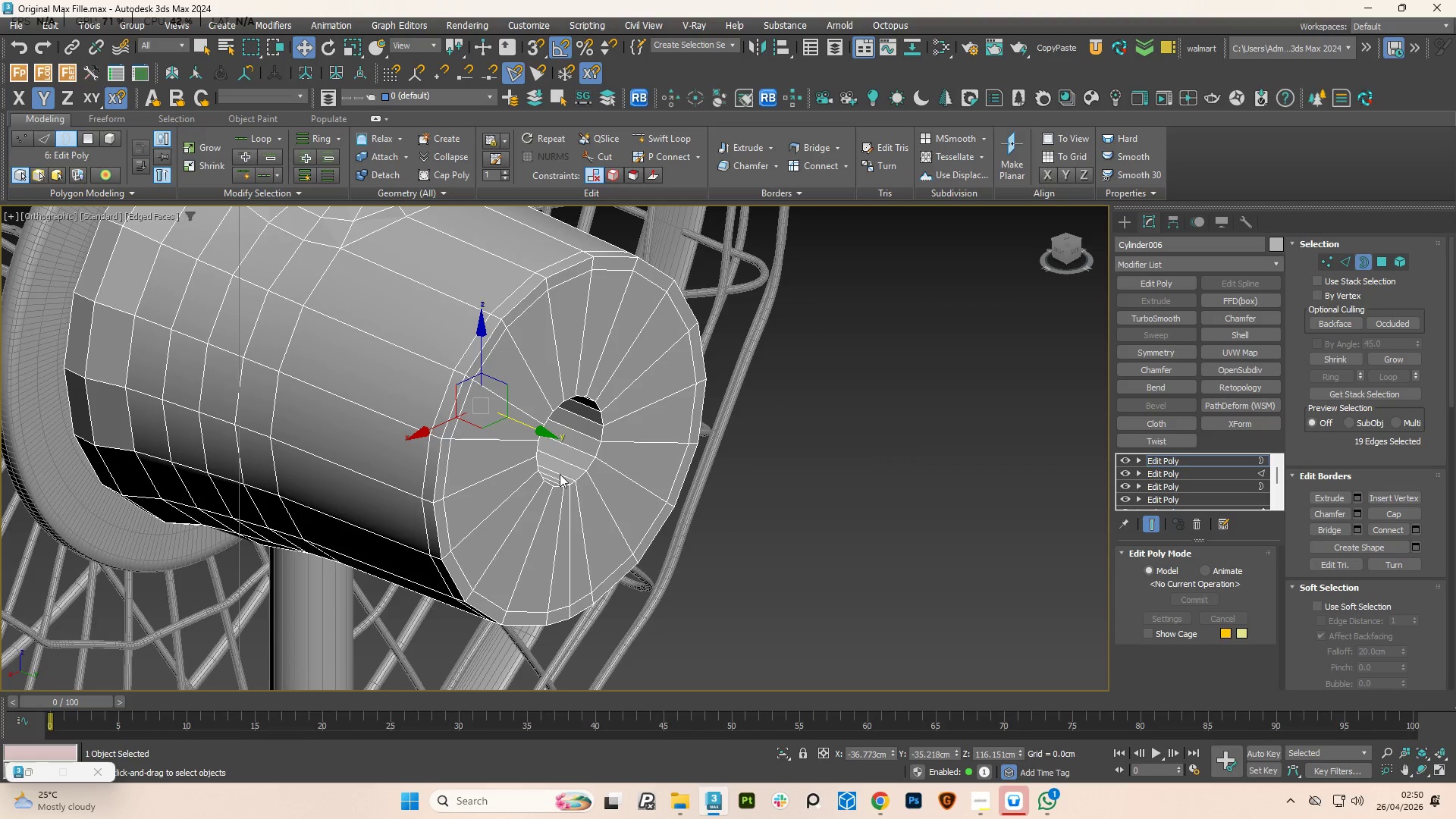 
key(Alt+1)
 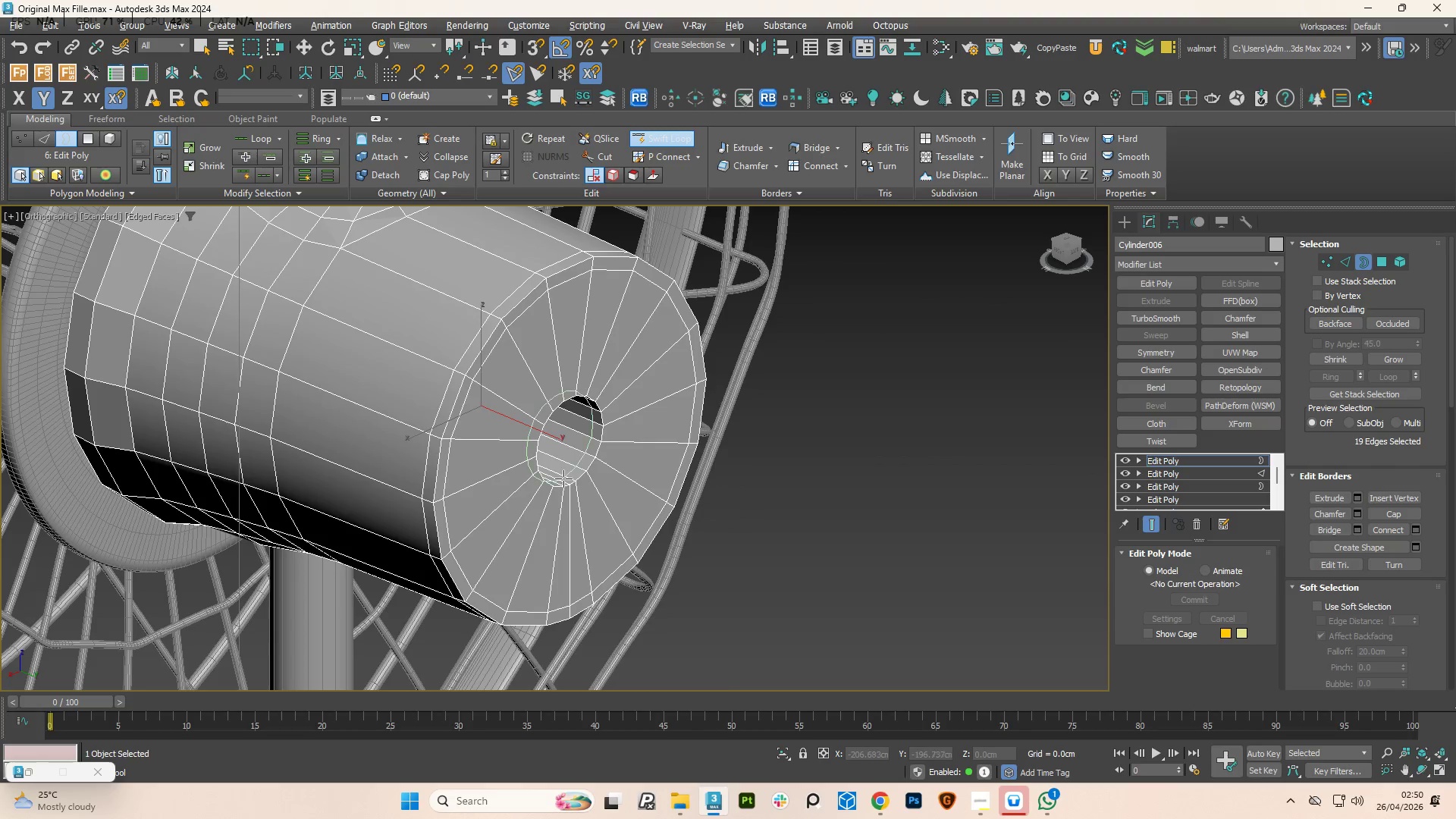 
scroll: coordinate [563, 479], scroll_direction: up, amount: 4.0
 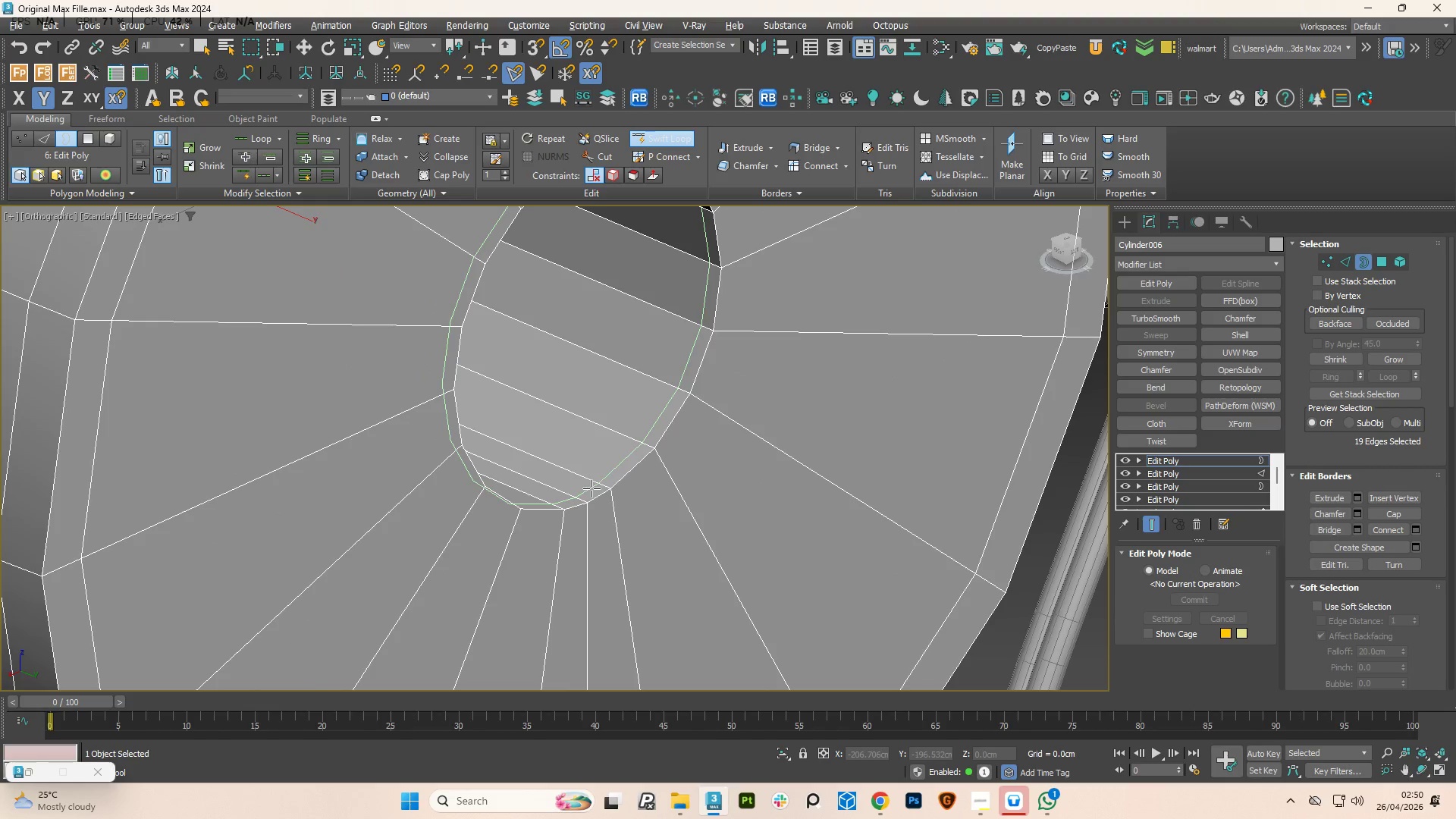 
left_click([592, 488])
 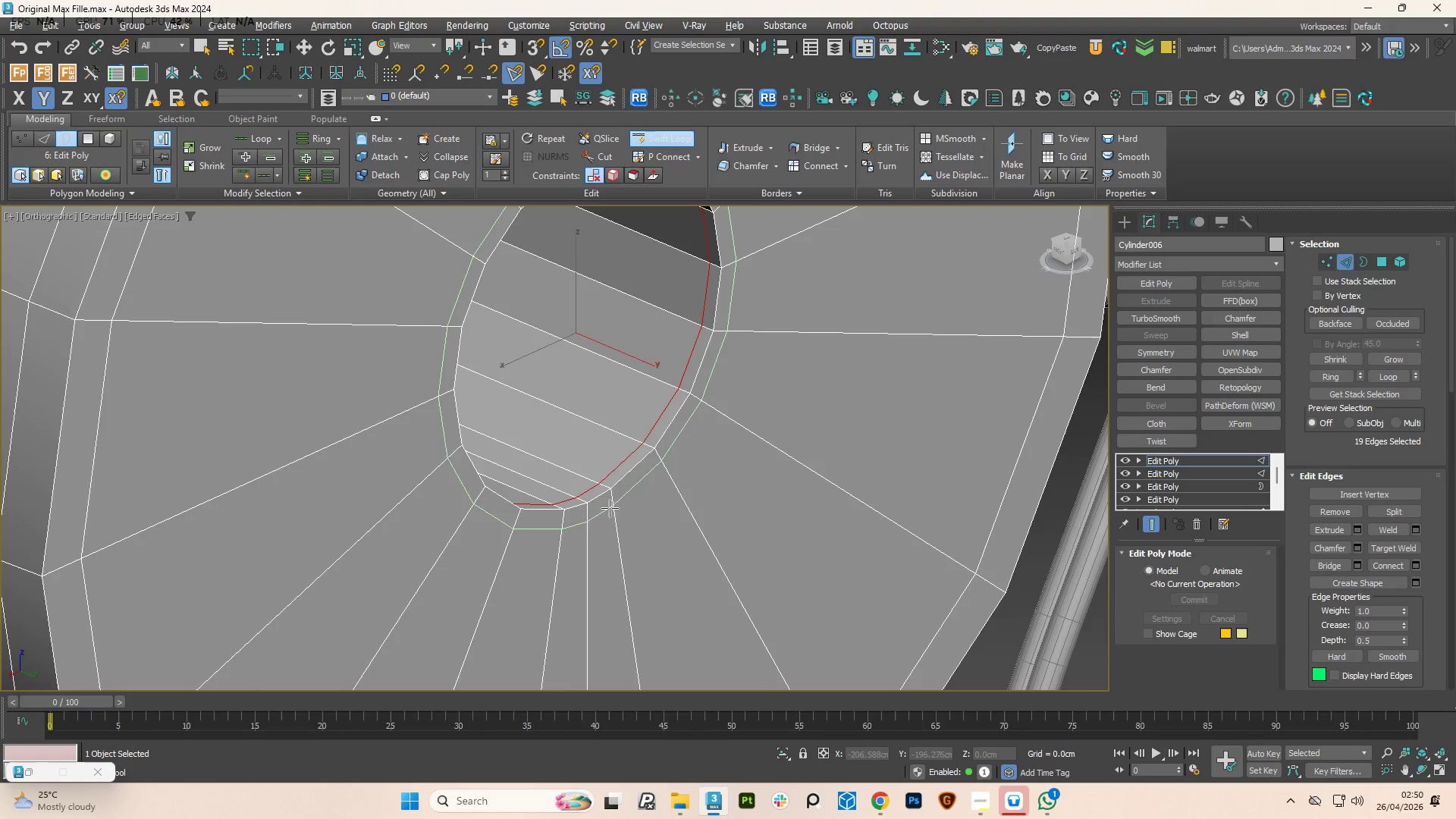 
left_click([609, 504])
 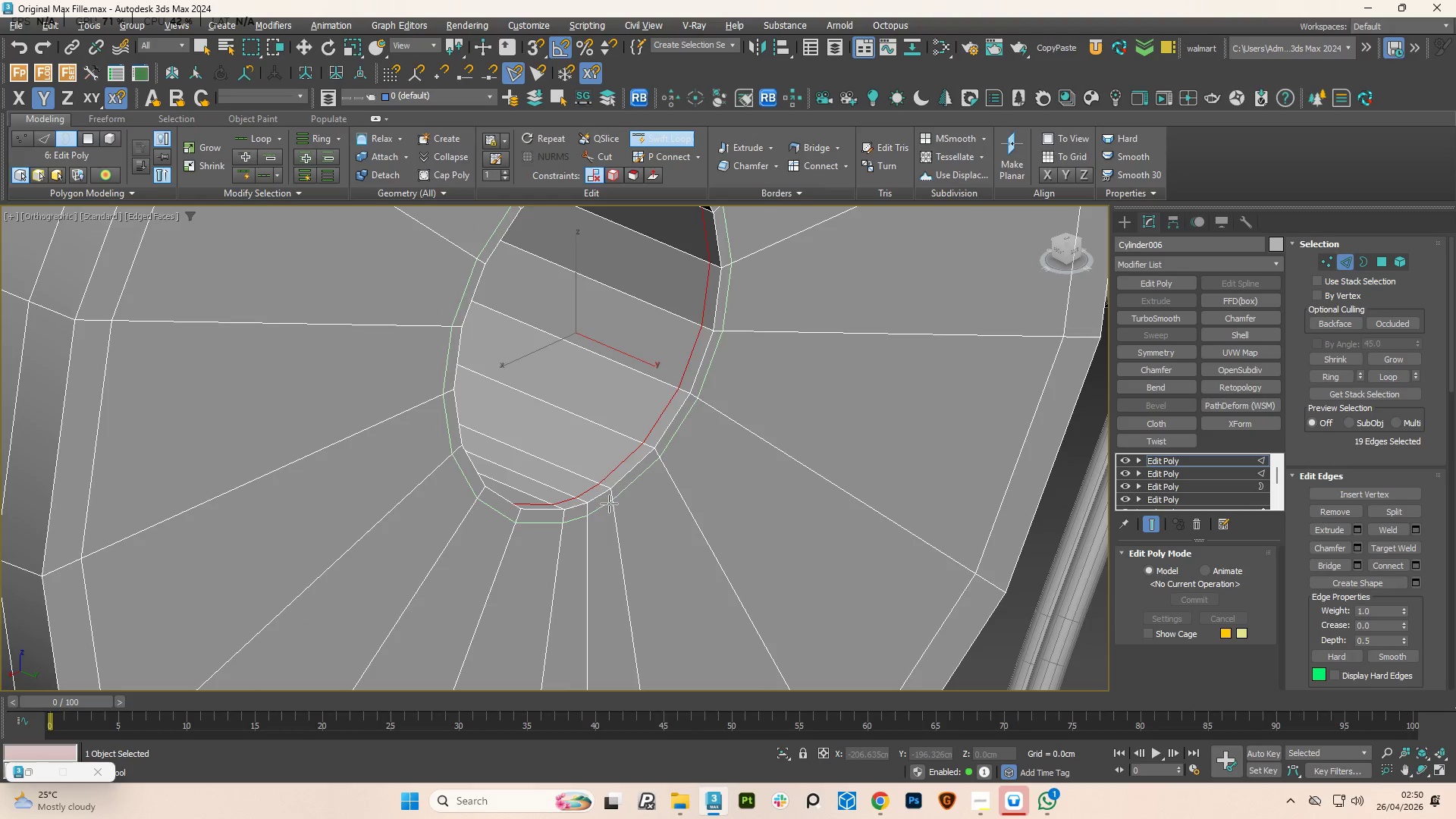 
right_click([609, 504])
 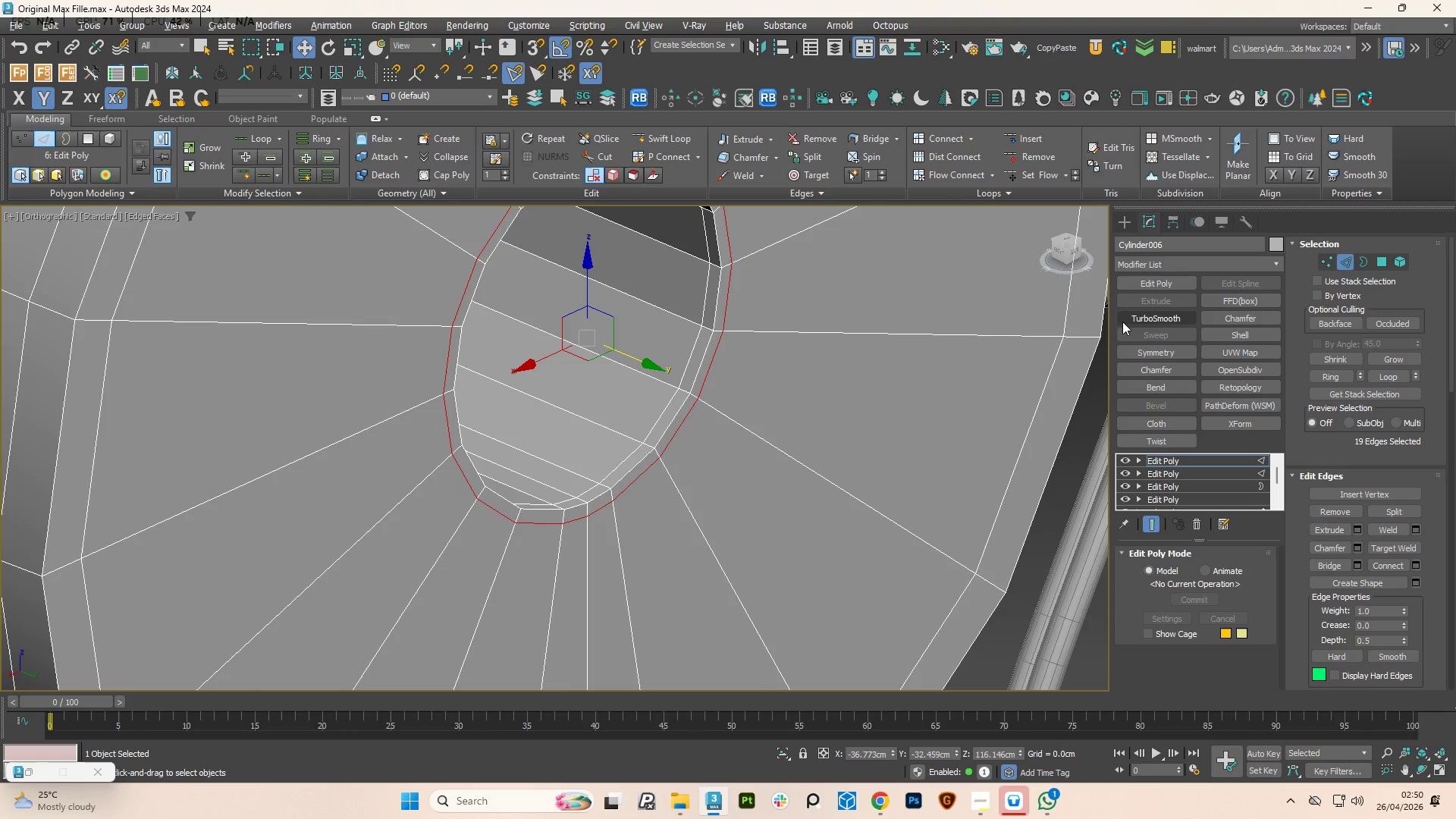 
left_click([1143, 318])
 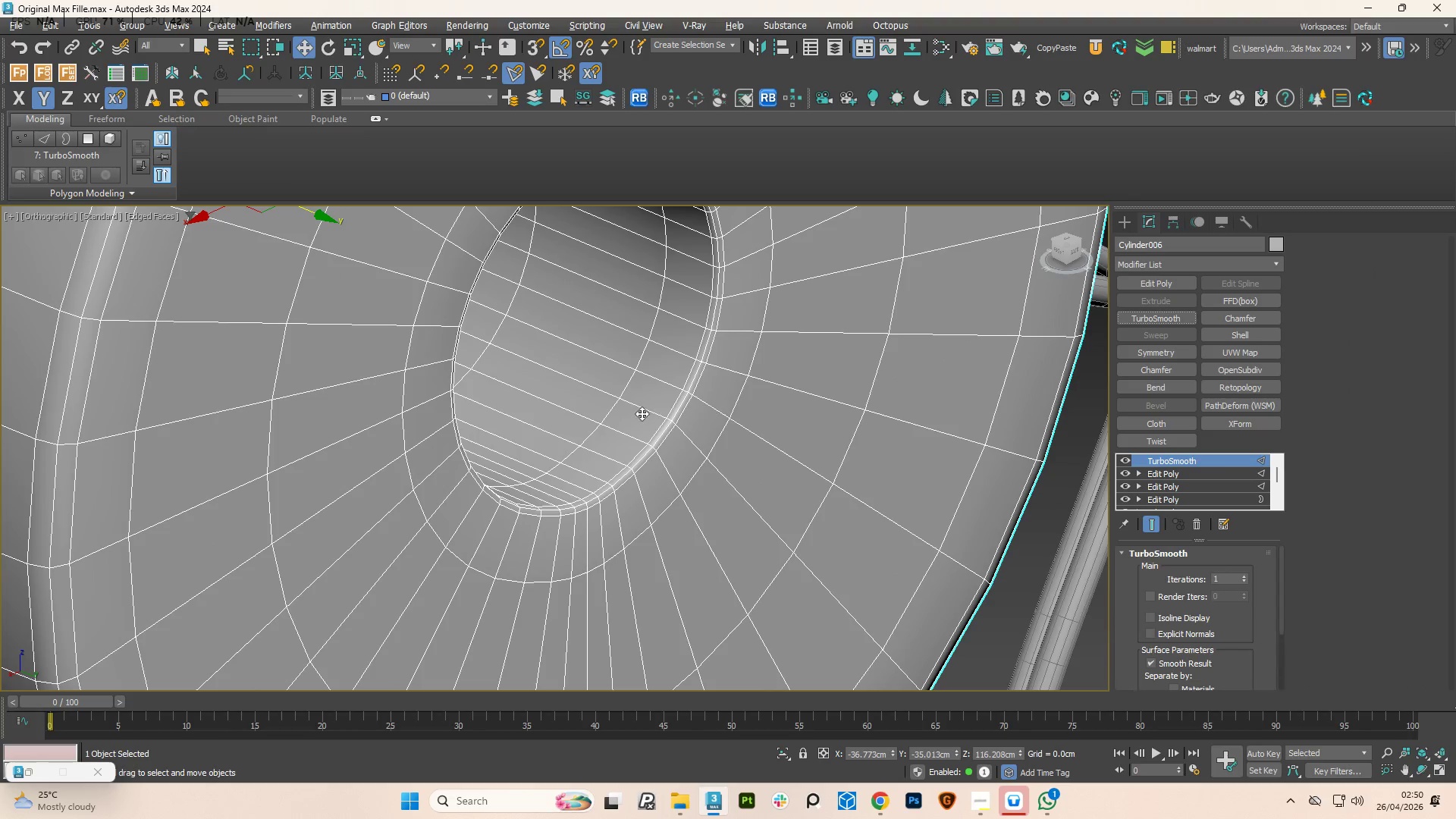 
hold_key(key=AltLeft, duration=1.12)
 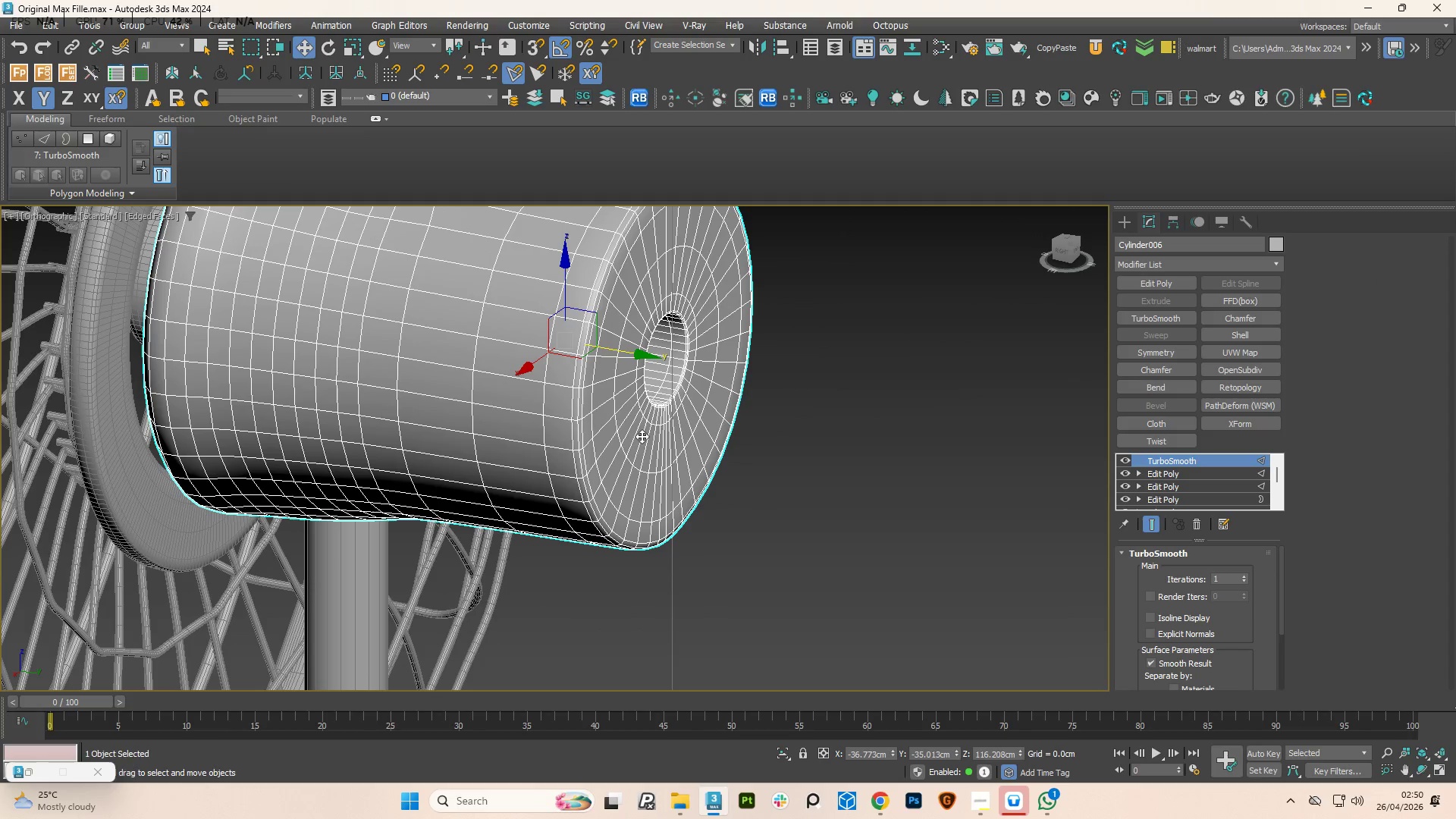 
scroll: coordinate [610, 397], scroll_direction: down, amount: 7.0
 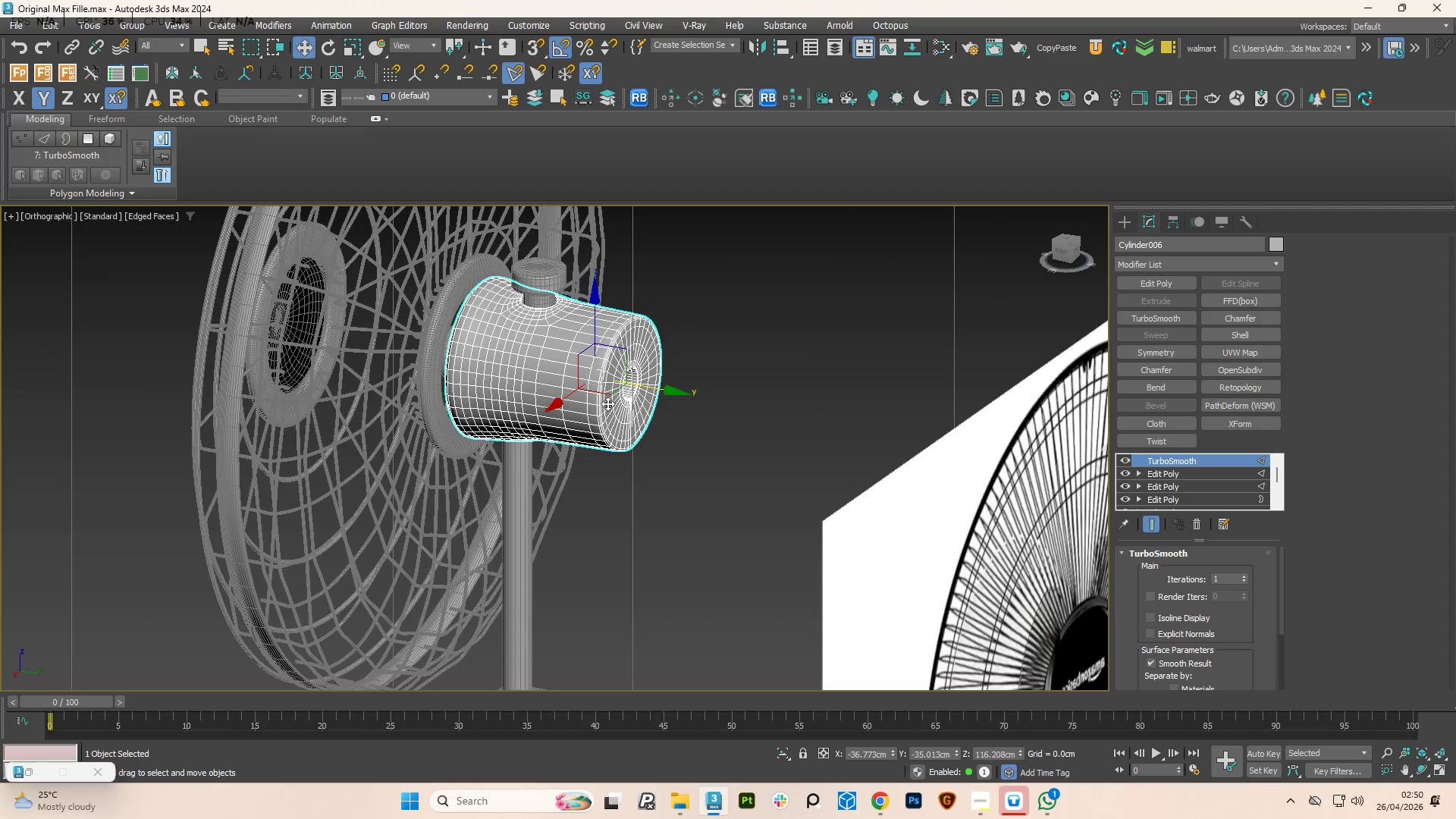 
scroll: coordinate [457, 355], scroll_direction: up, amount: 3.0
 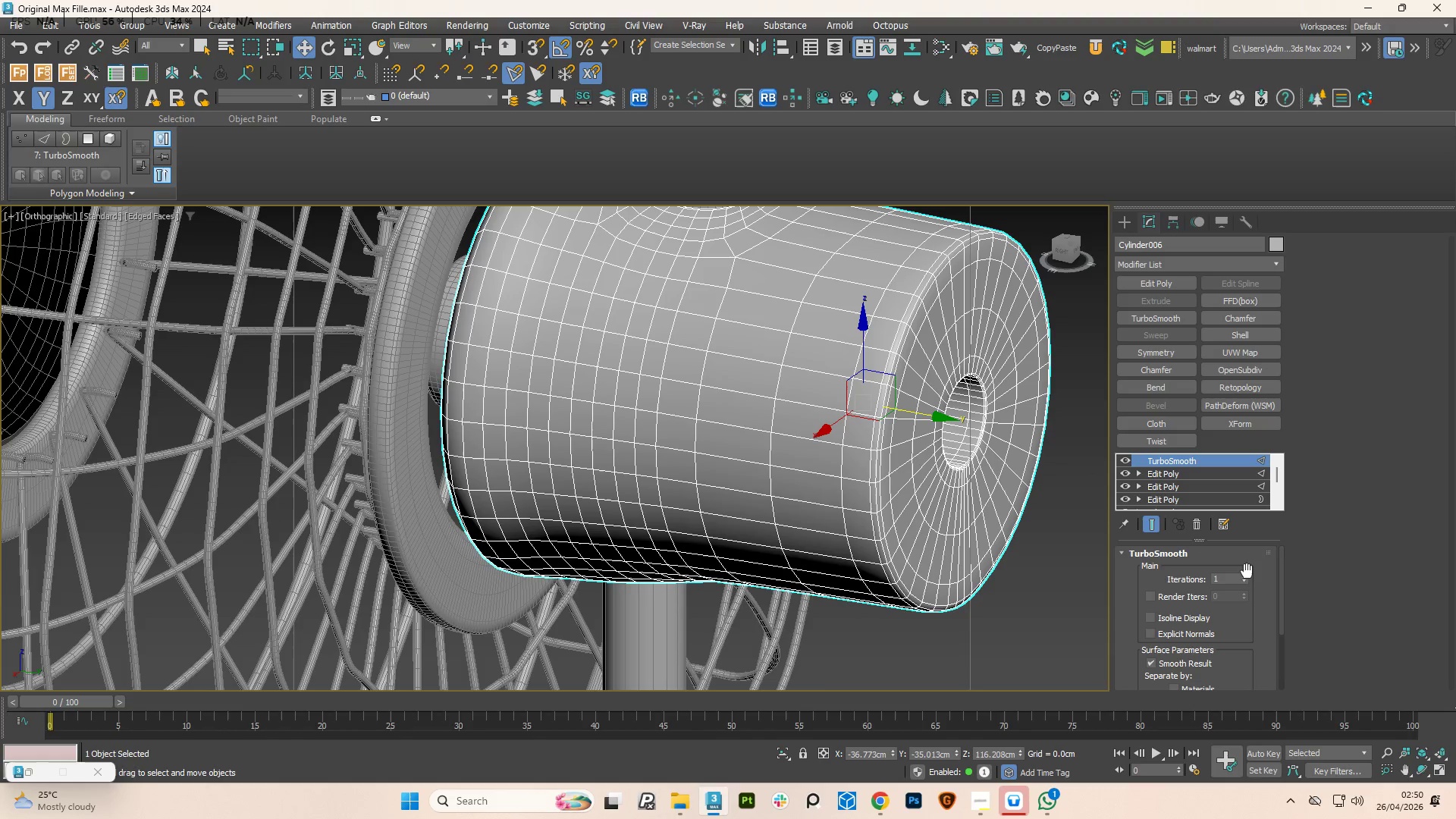 
left_click([1246, 578])
 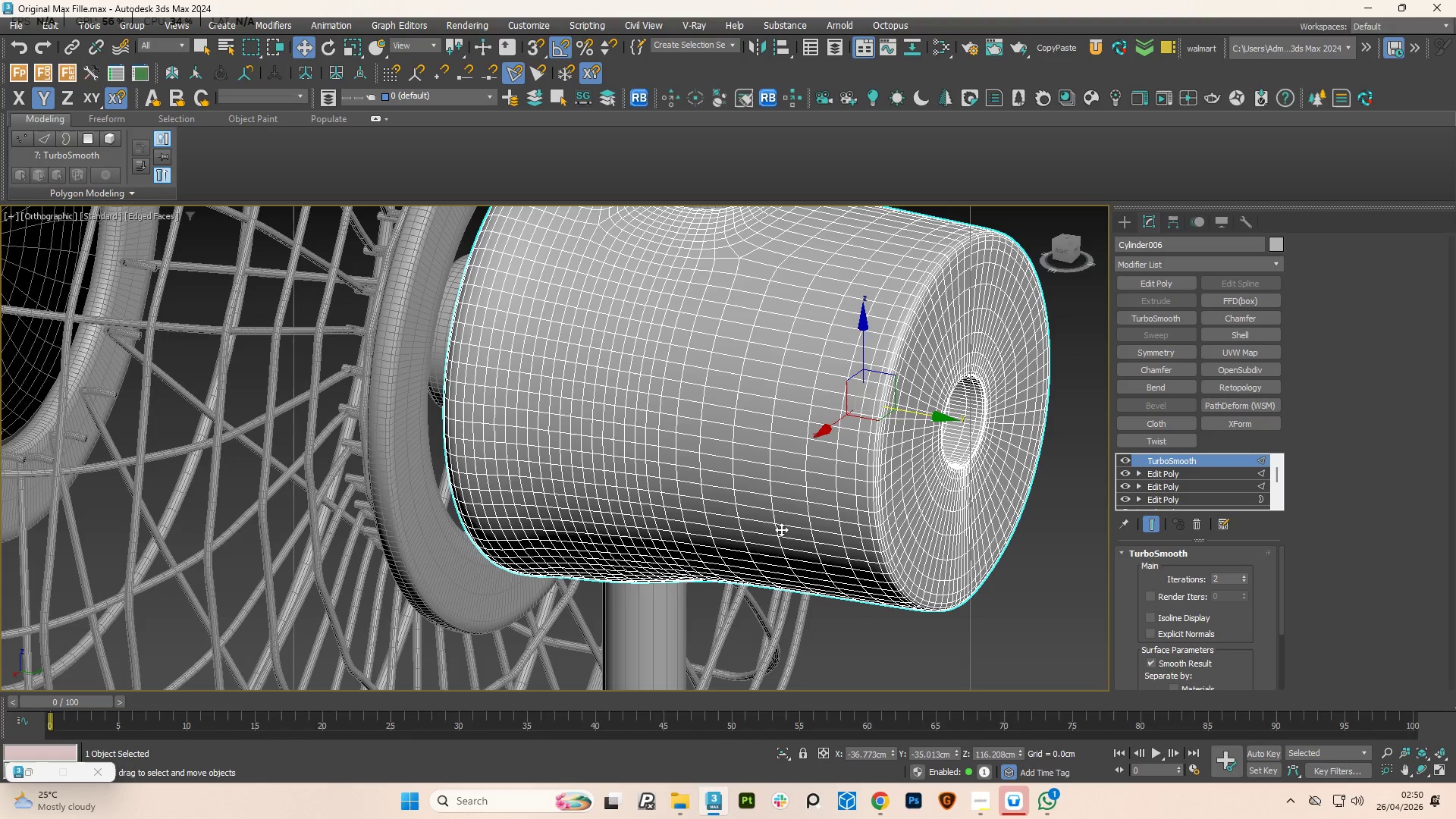 
scroll: coordinate [717, 508], scroll_direction: down, amount: 2.0
 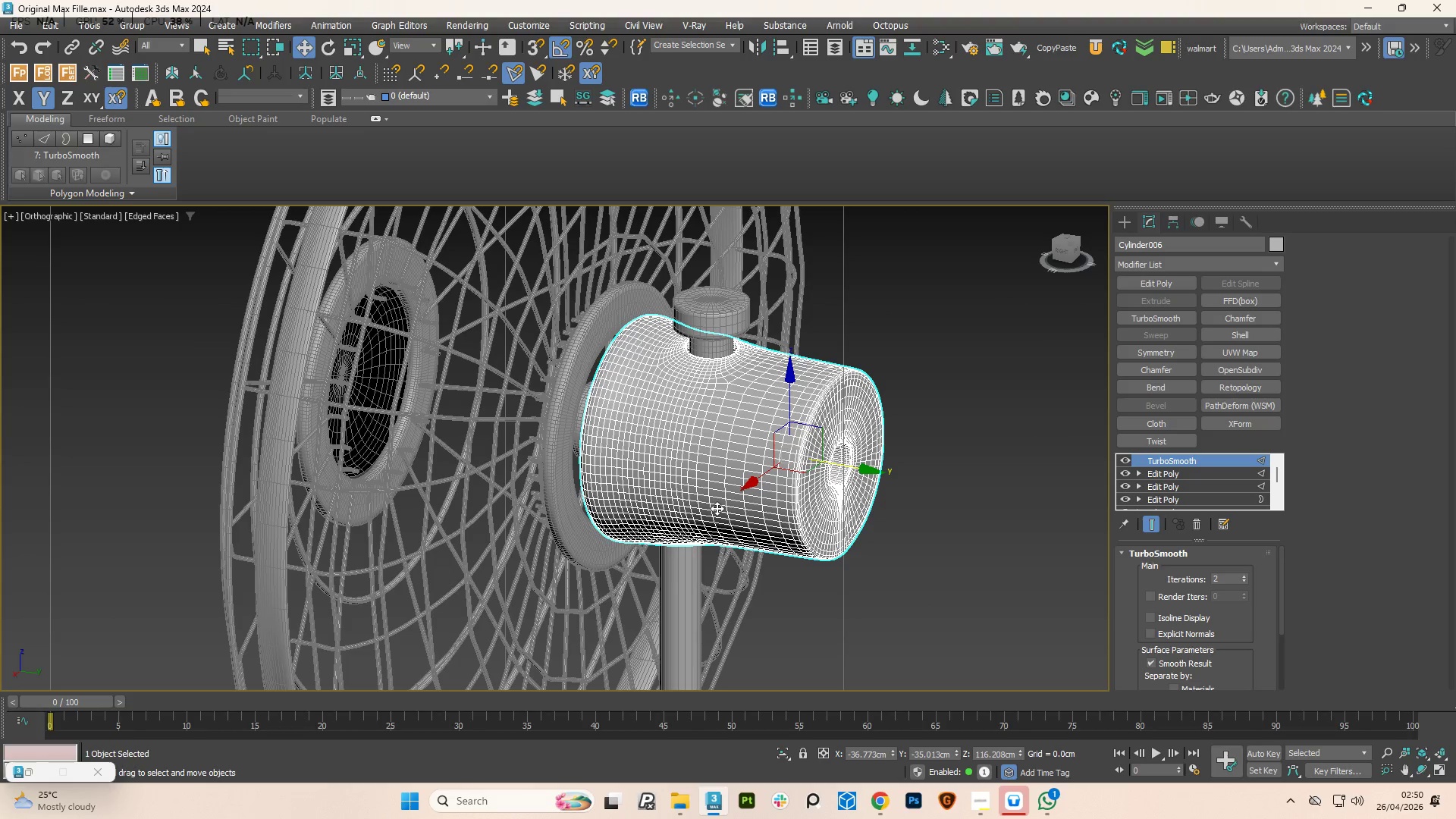 
key(F4)
 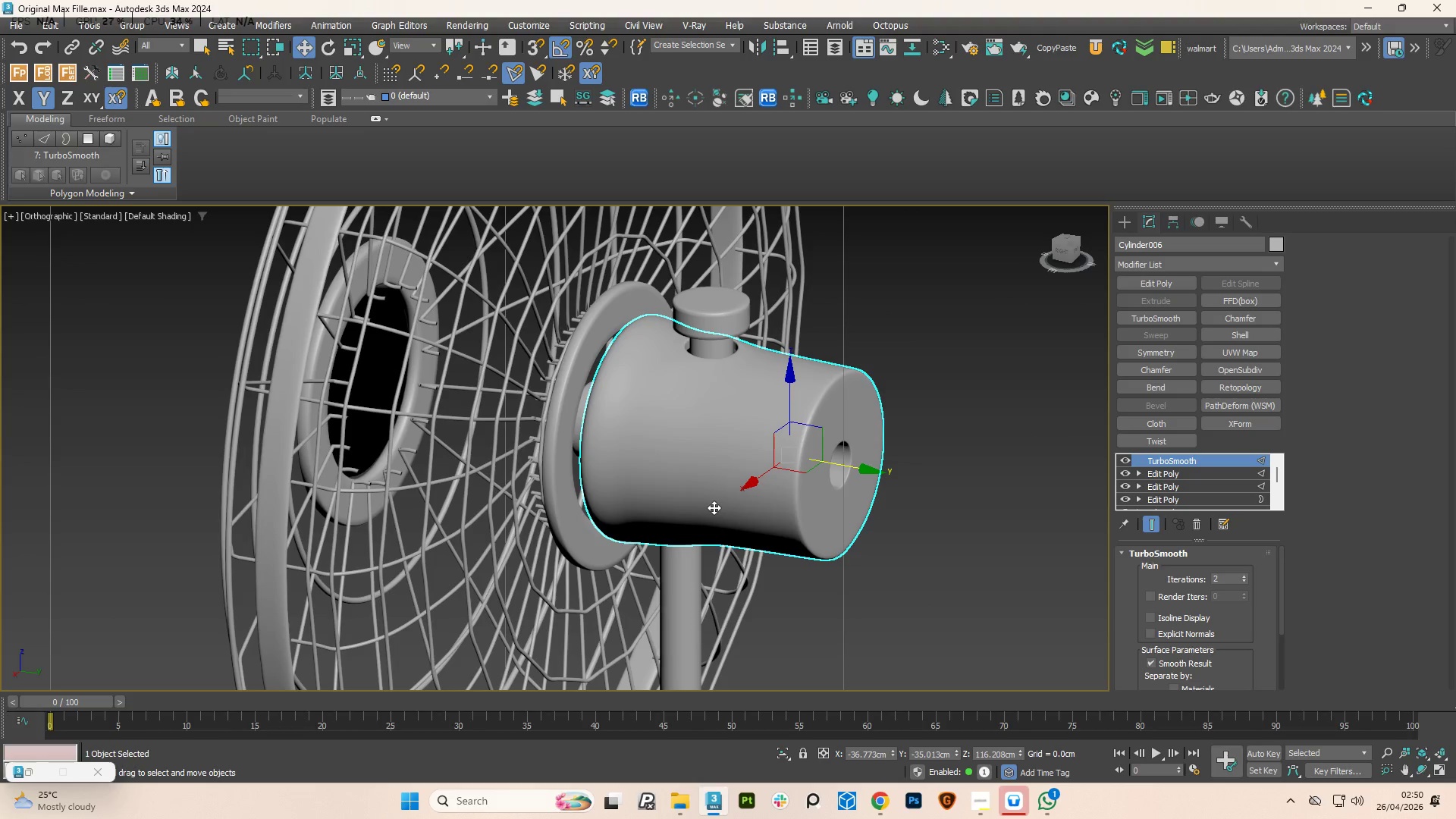 
hold_key(key=AltLeft, duration=1.94)
 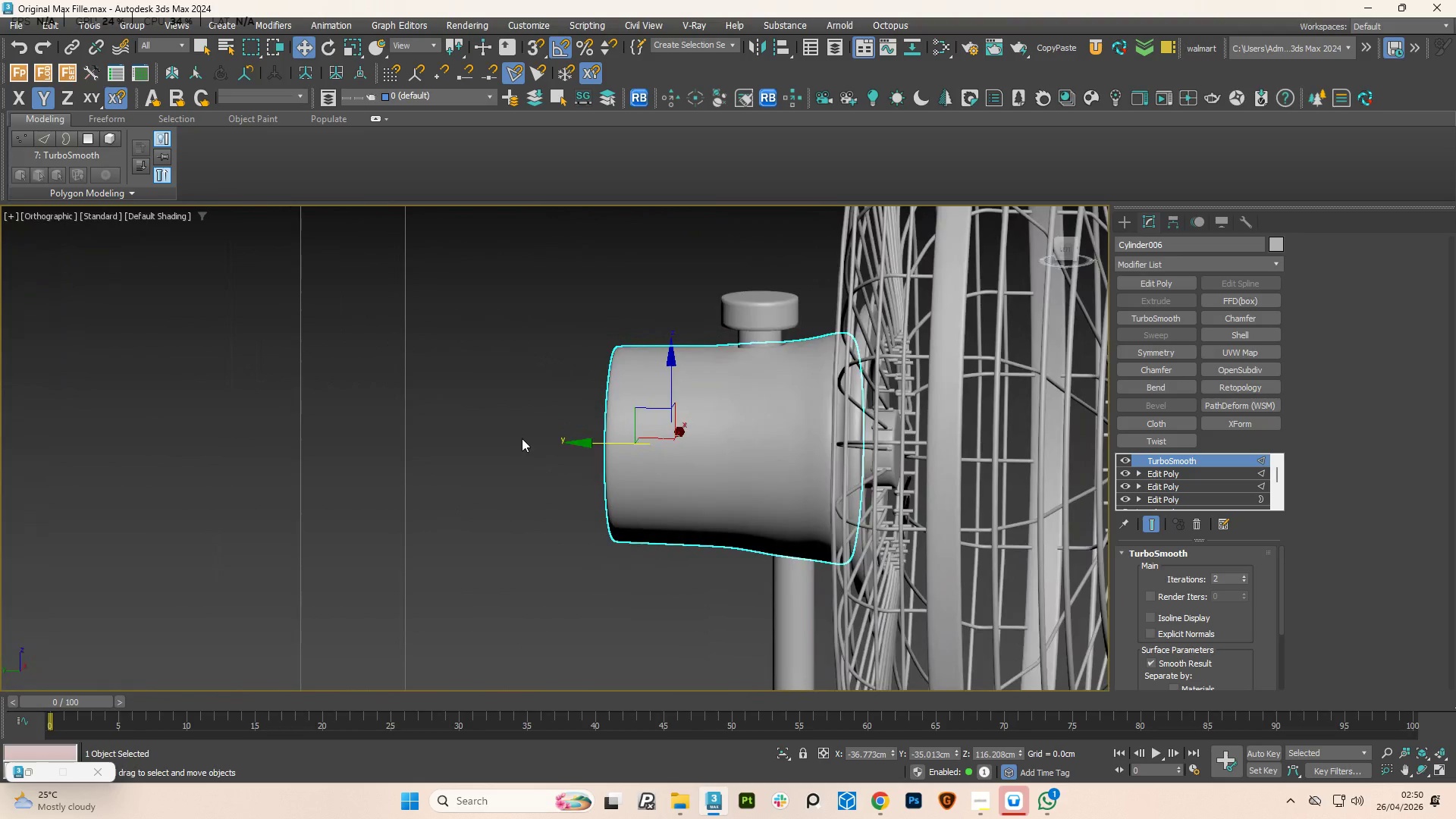 
hold_key(key=AltLeft, duration=0.64)
 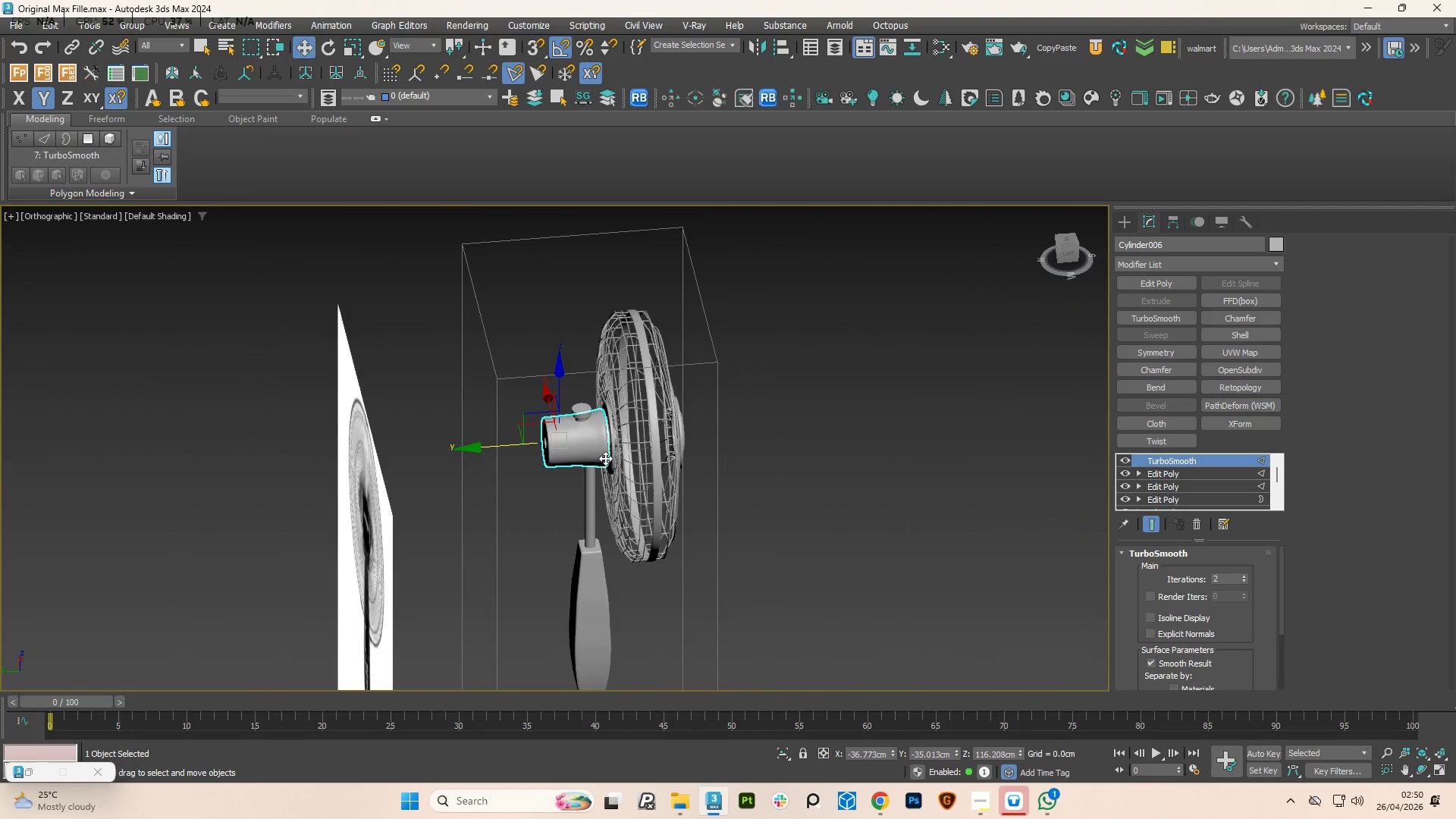 
scroll: coordinate [522, 438], scroll_direction: down, amount: 4.0
 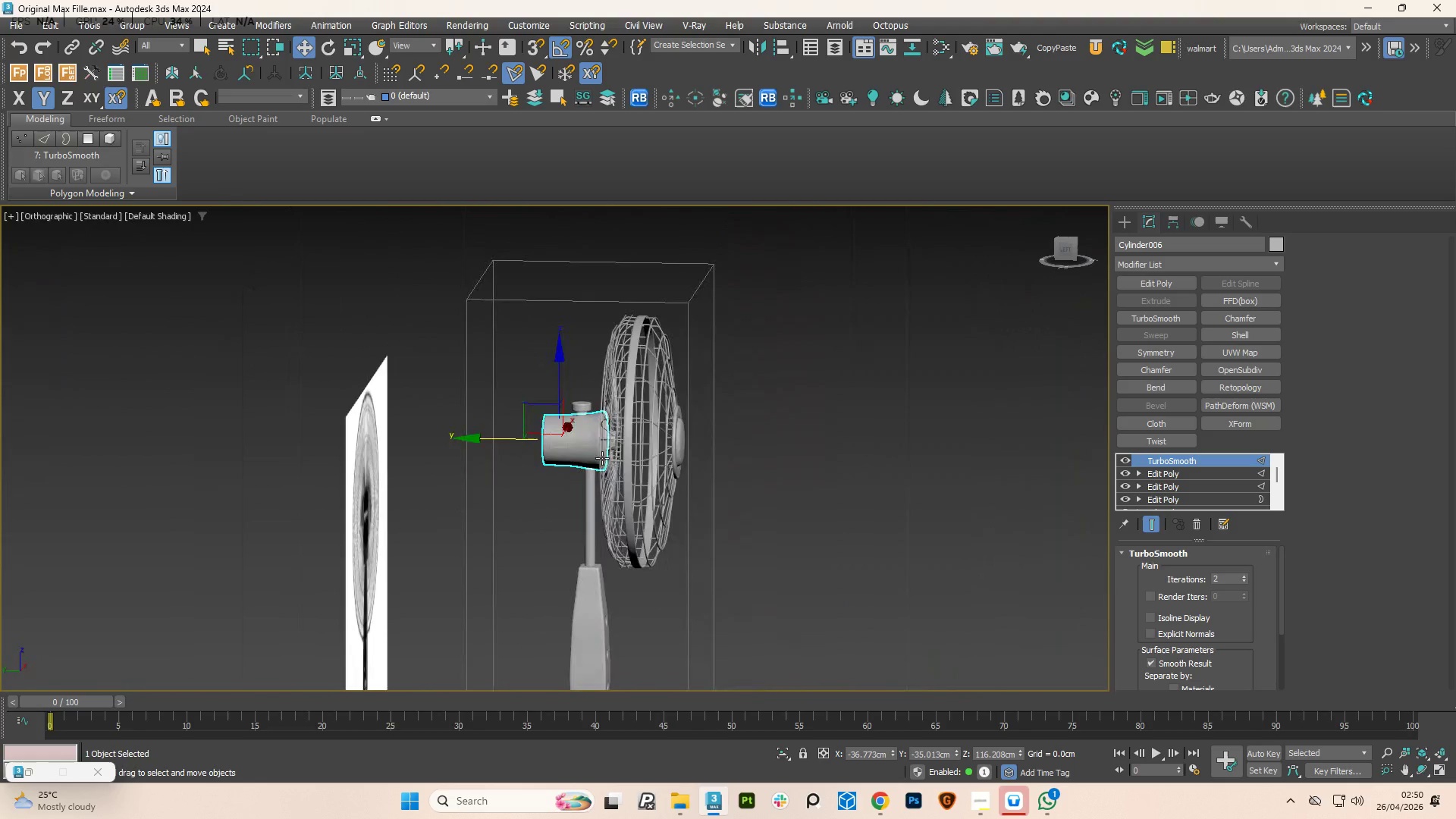 
hold_key(key=AltLeft, duration=2.66)
 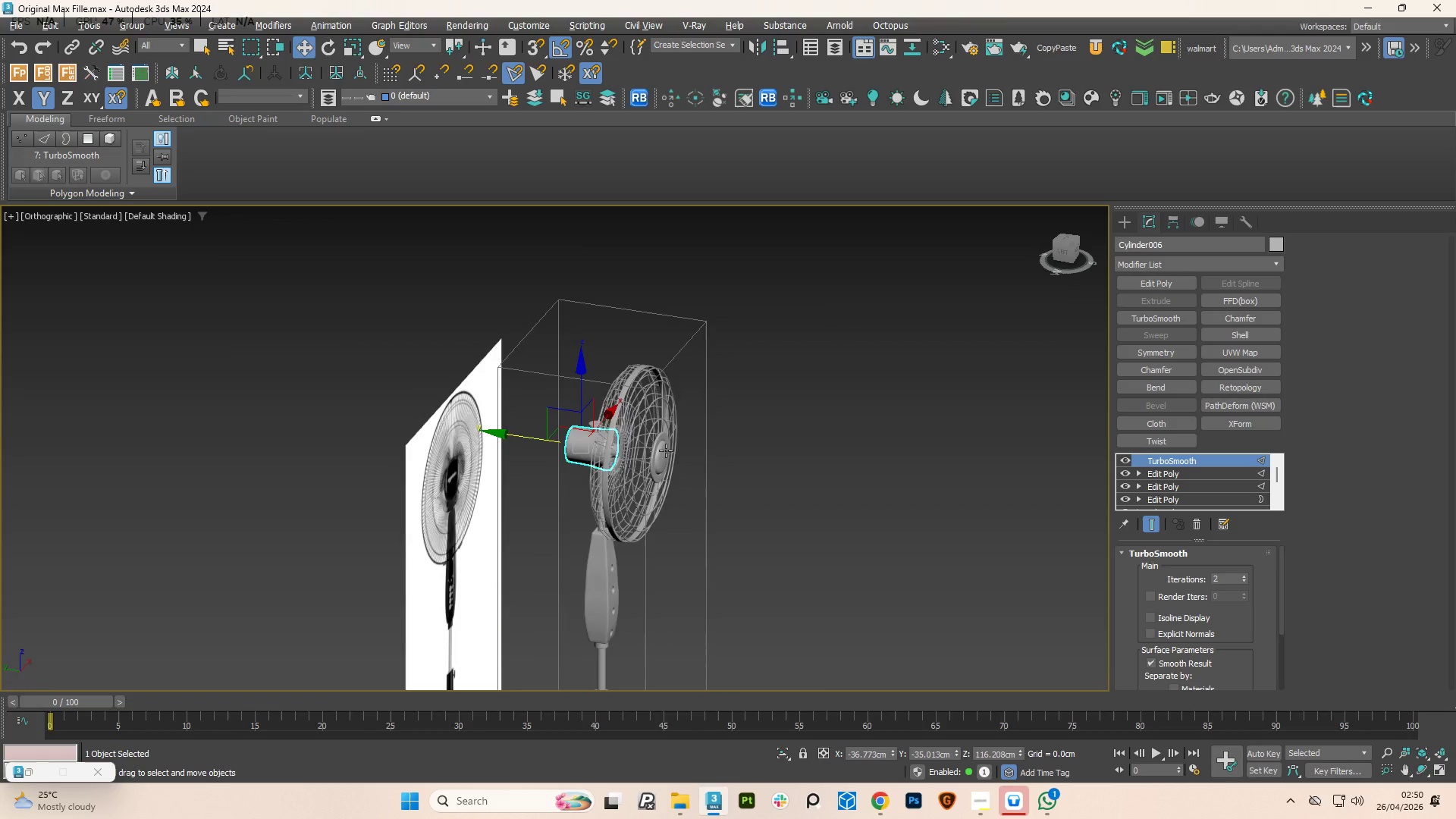 
scroll: coordinate [620, 469], scroll_direction: down, amount: 1.0
 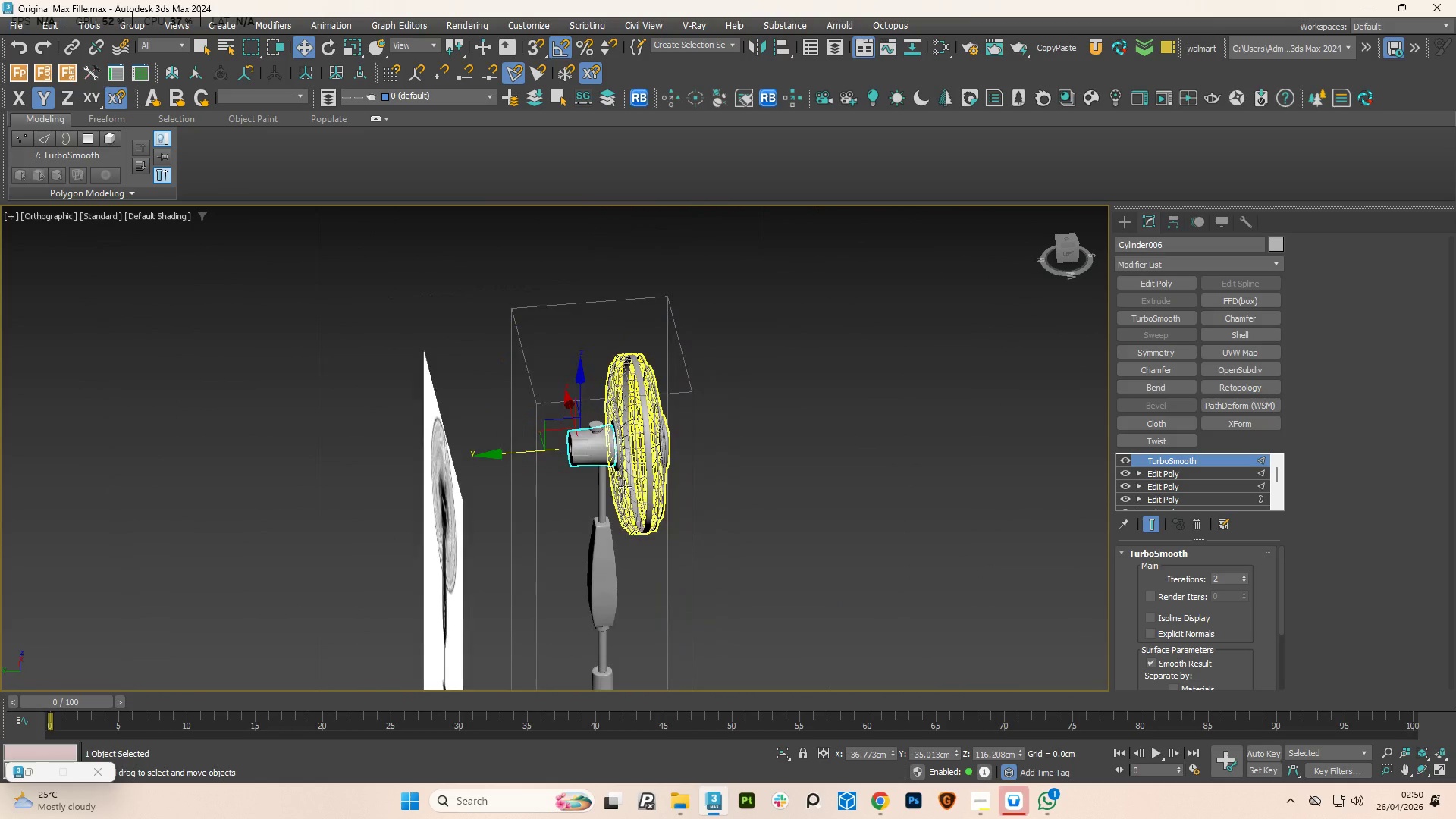 
scroll: coordinate [668, 450], scroll_direction: up, amount: 5.0
 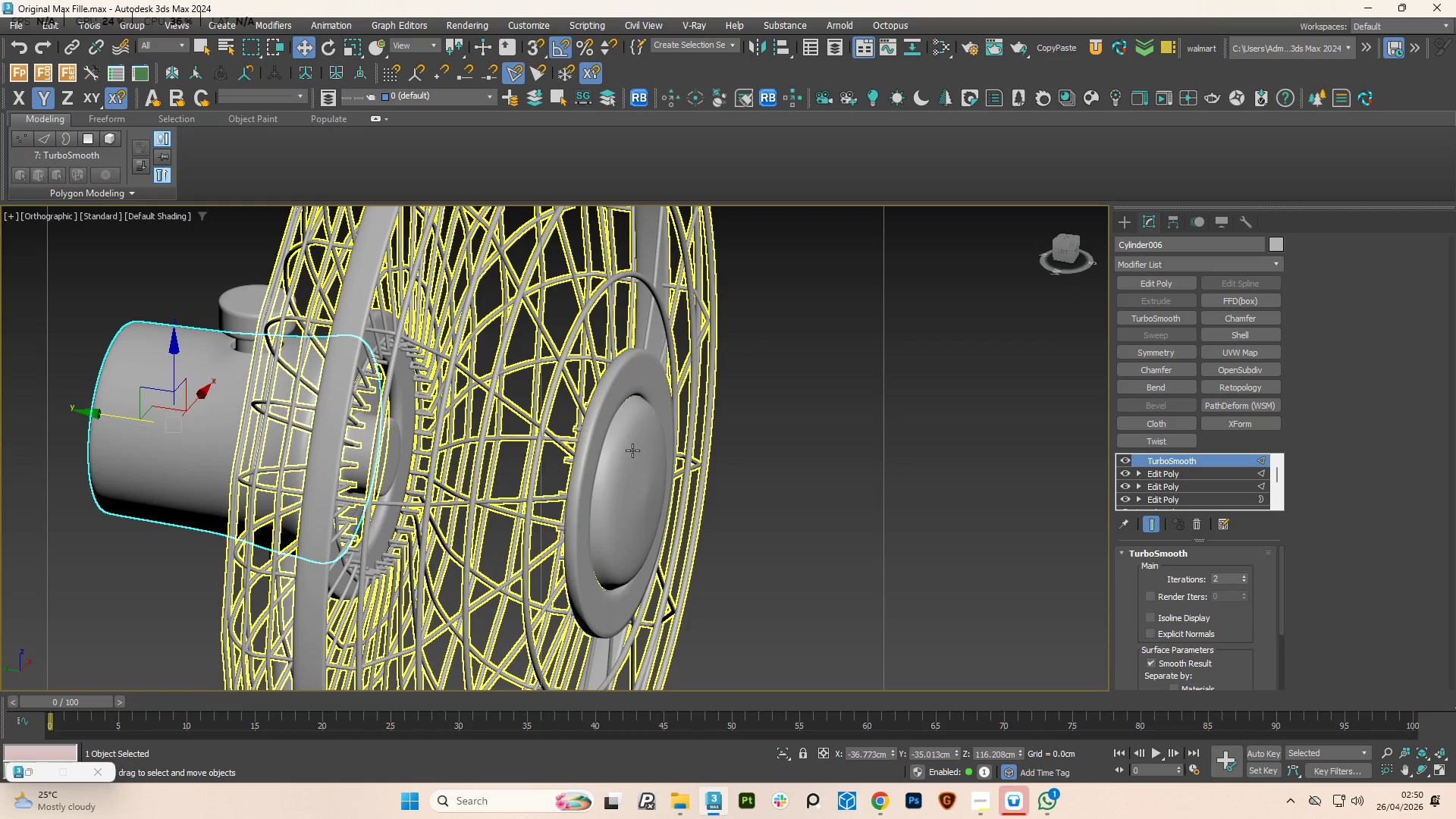 
key(Control+S)
 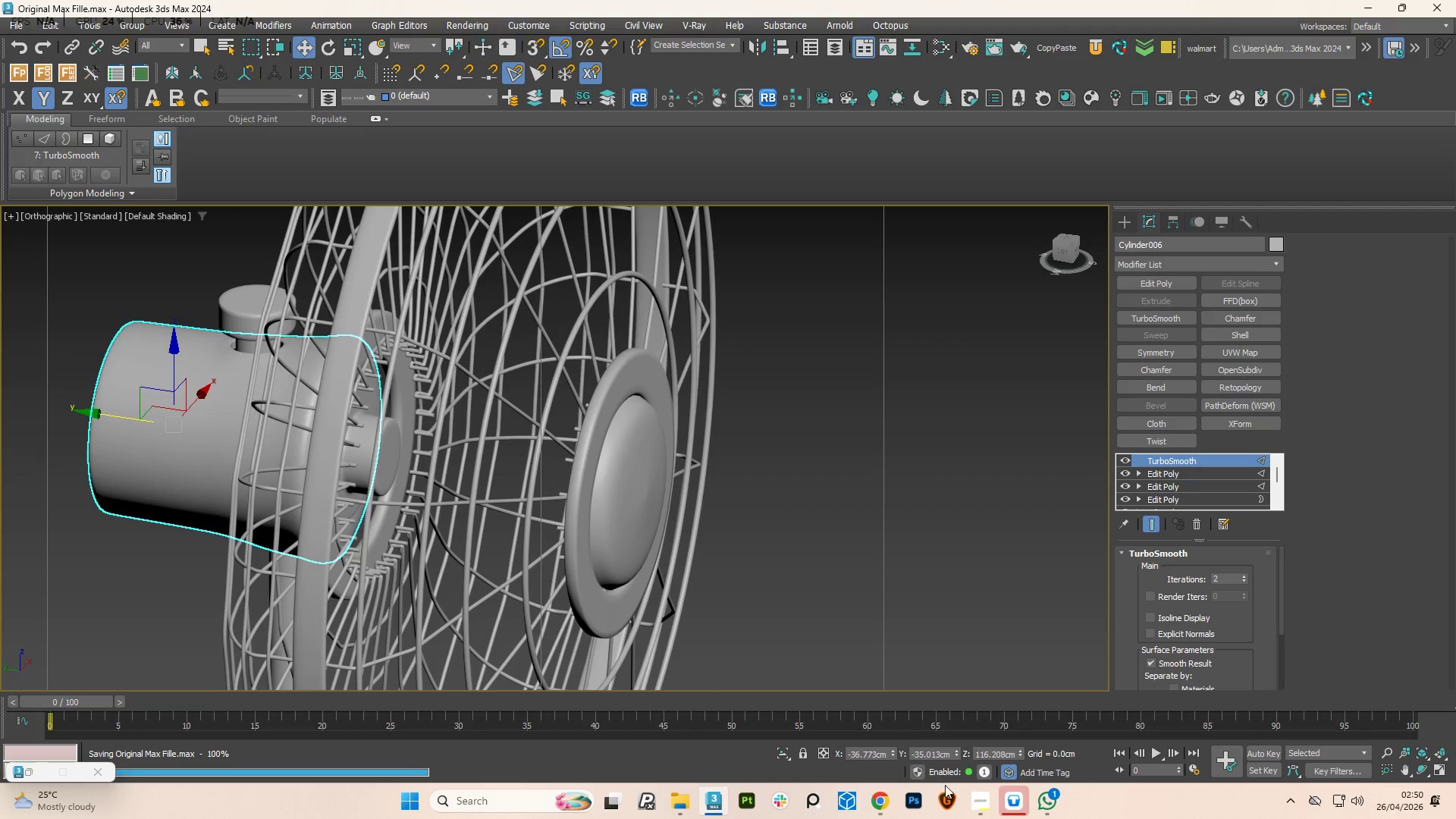 
left_click([975, 808])